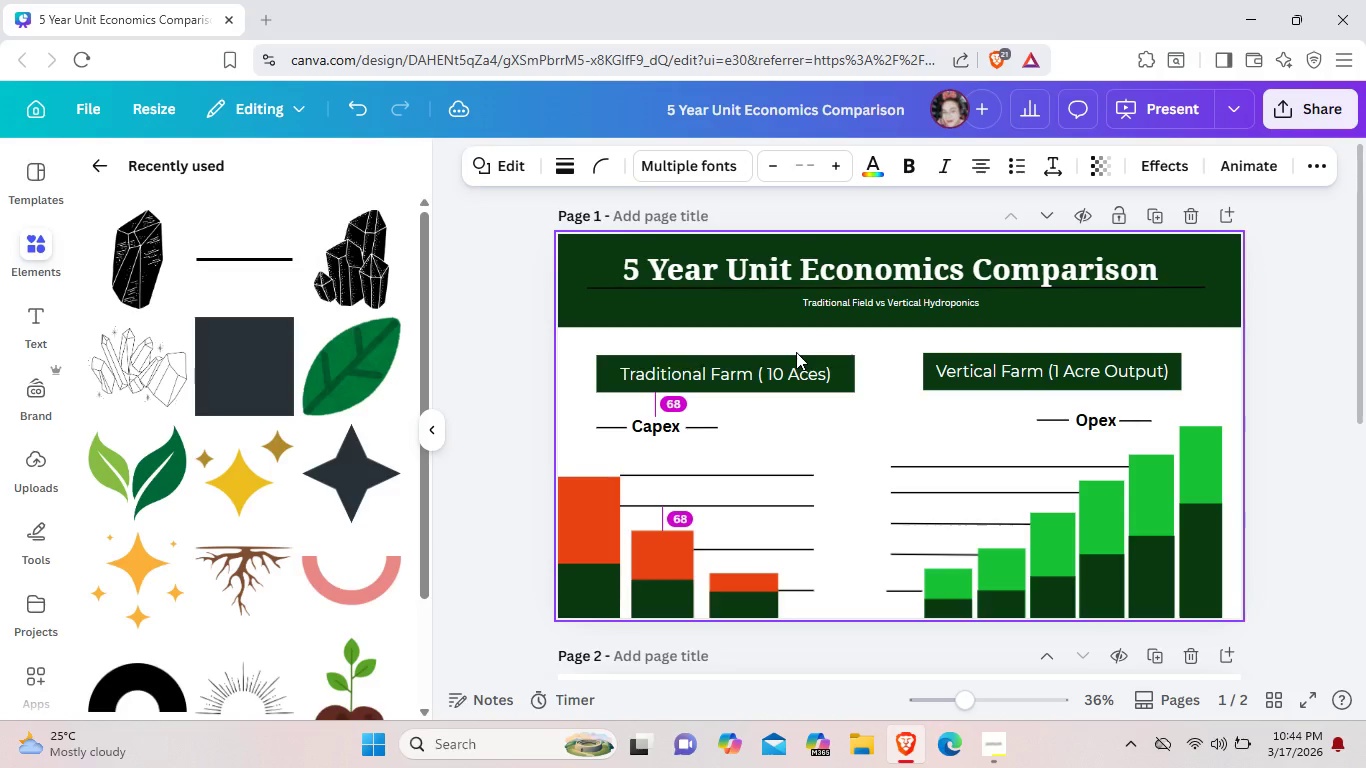 
key(ArrowUp)
 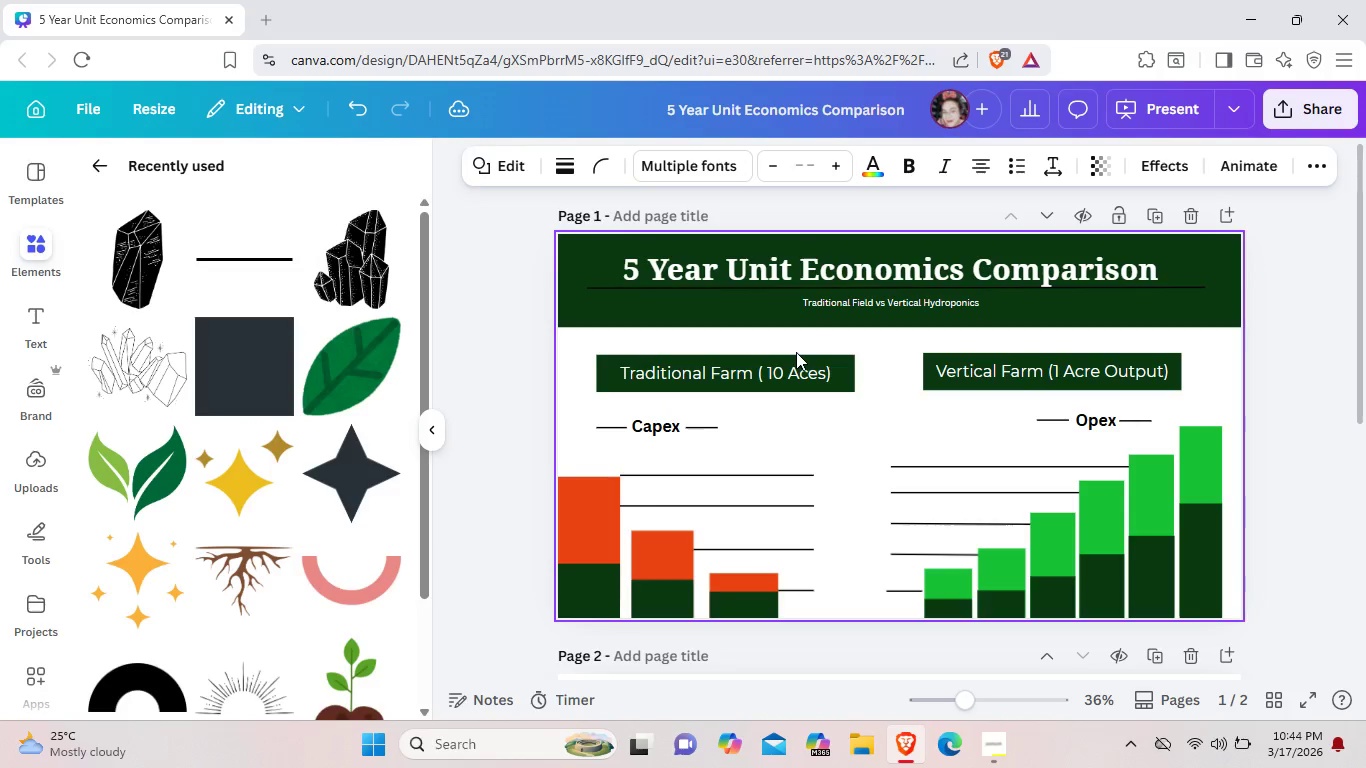 
key(ArrowUp)
 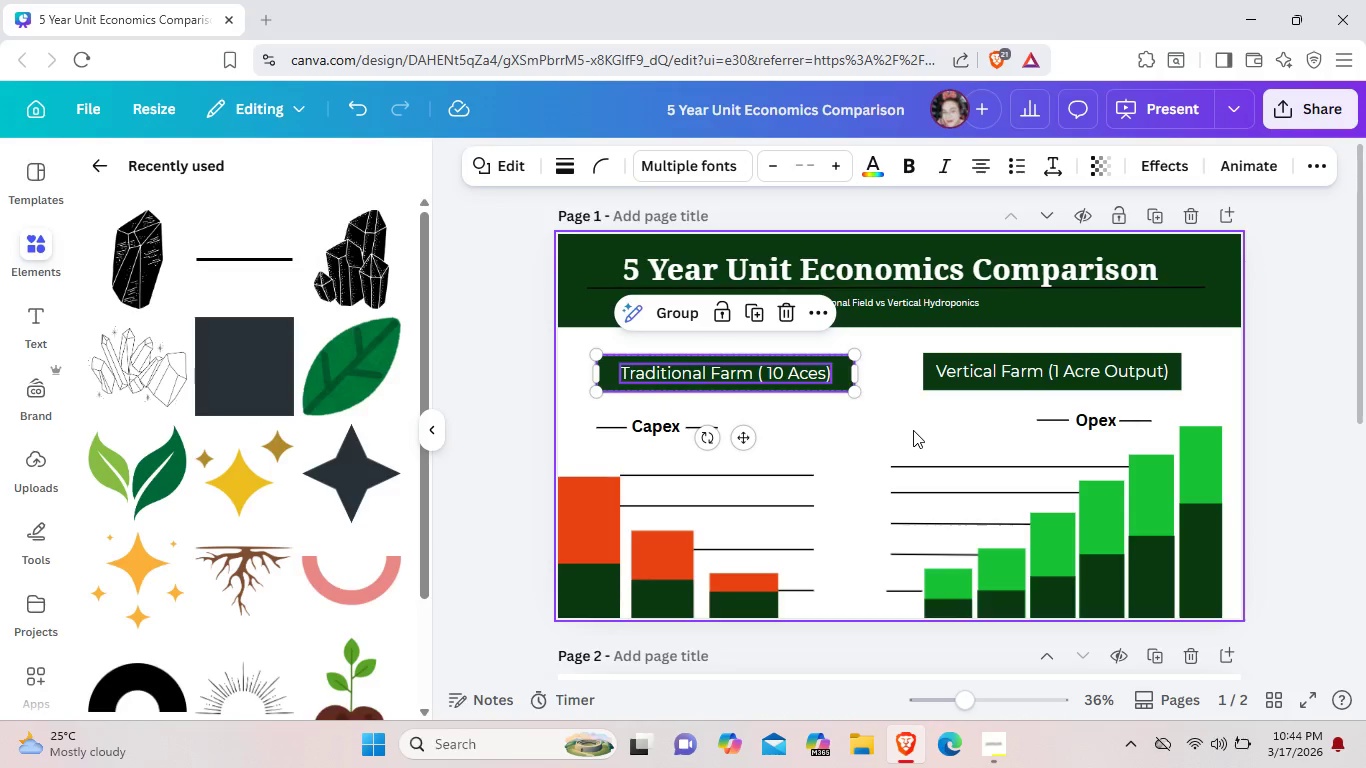 
left_click([913, 431])
 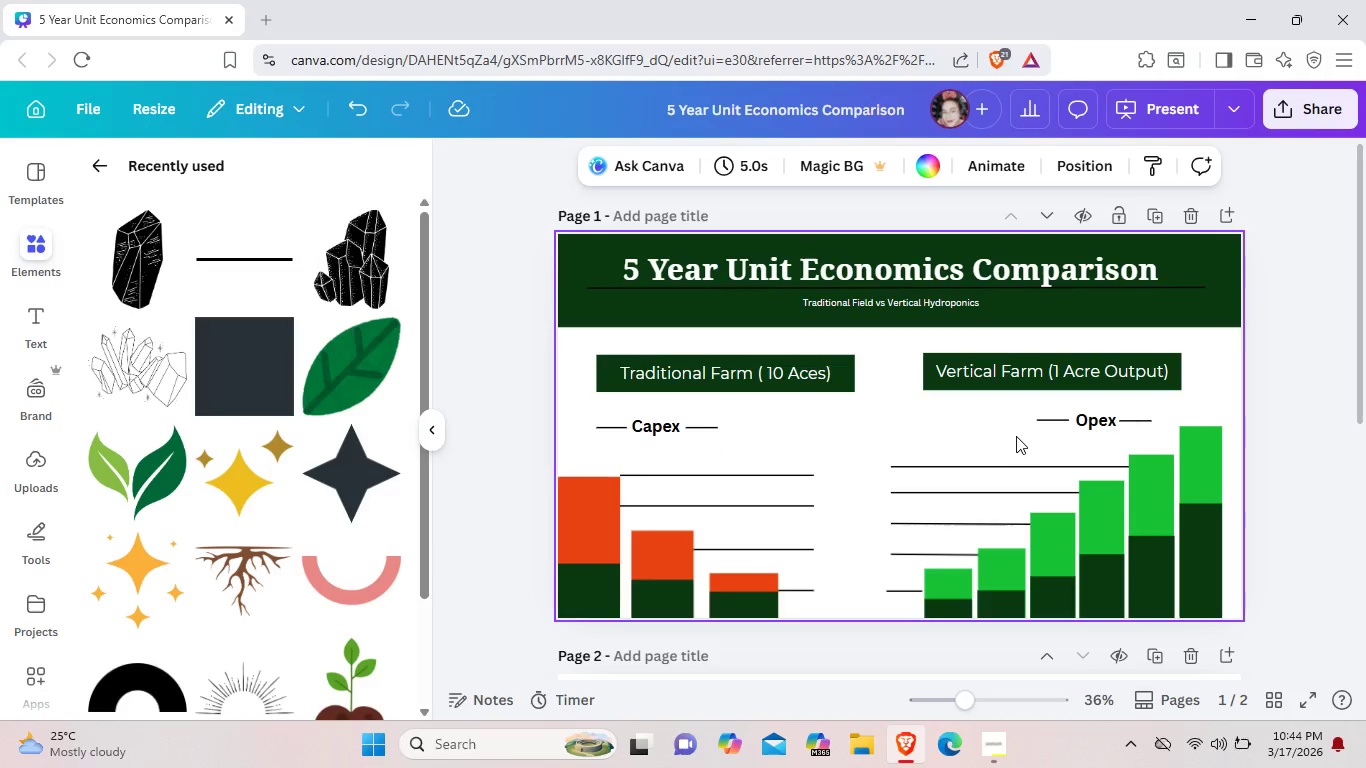 
left_click_drag(start_coordinate=[1016, 436], to_coordinate=[1152, 410])
 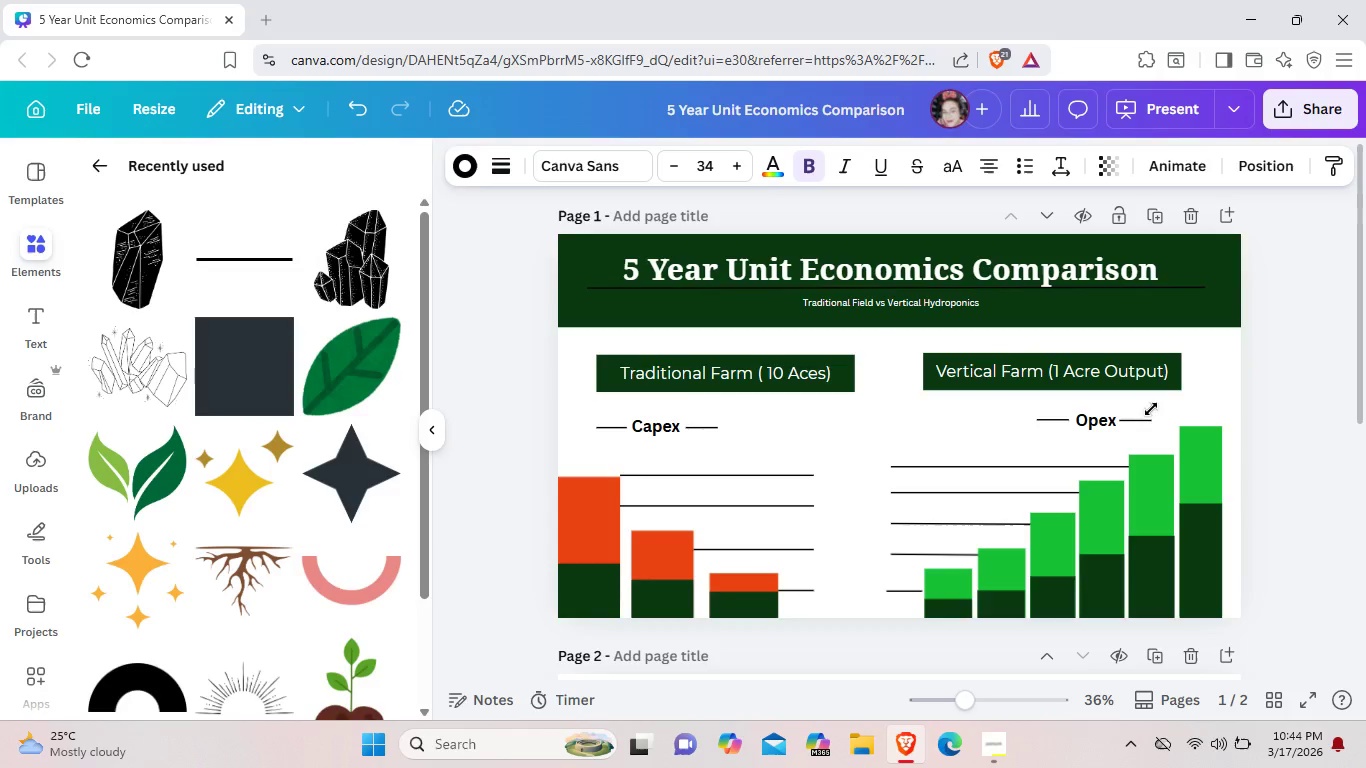 
key(ArrowUp)
 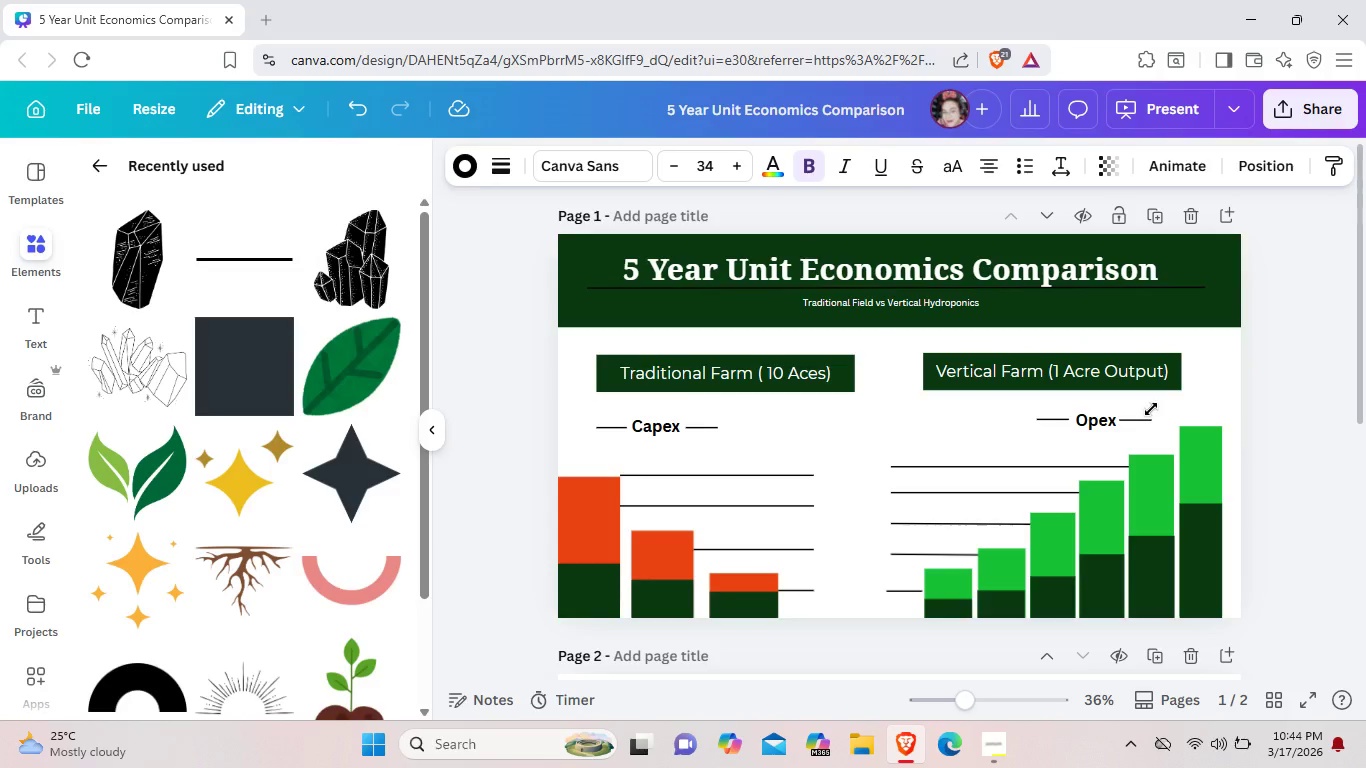 
key(ArrowUp)
 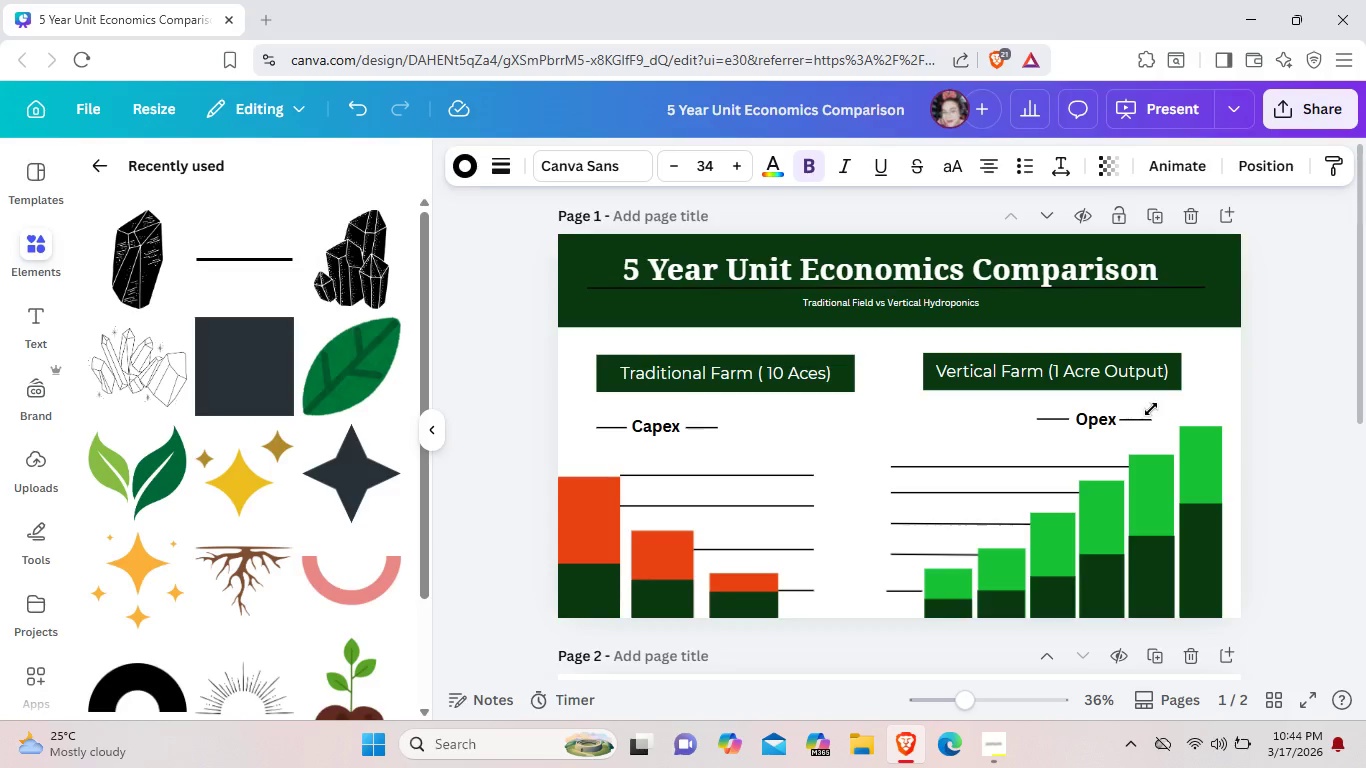 
key(ArrowUp)
 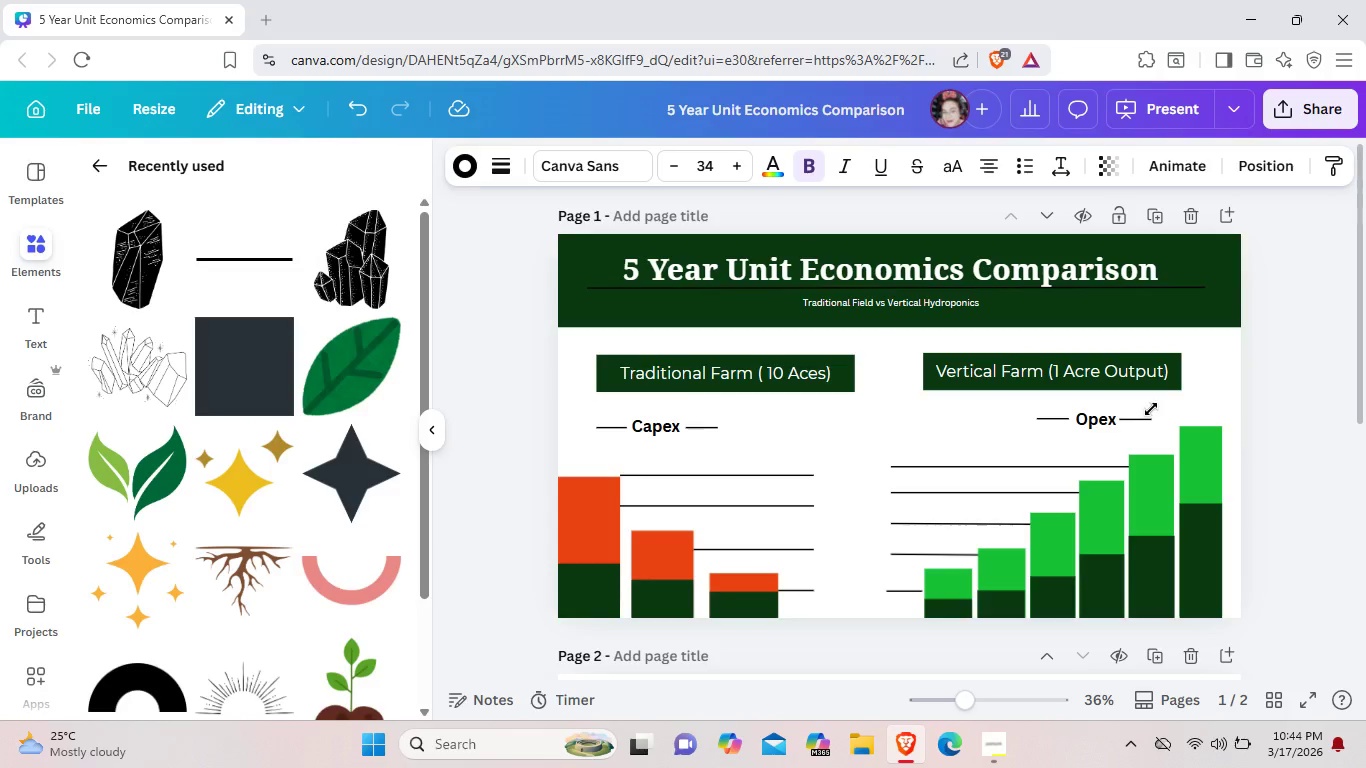 
key(ArrowUp)
 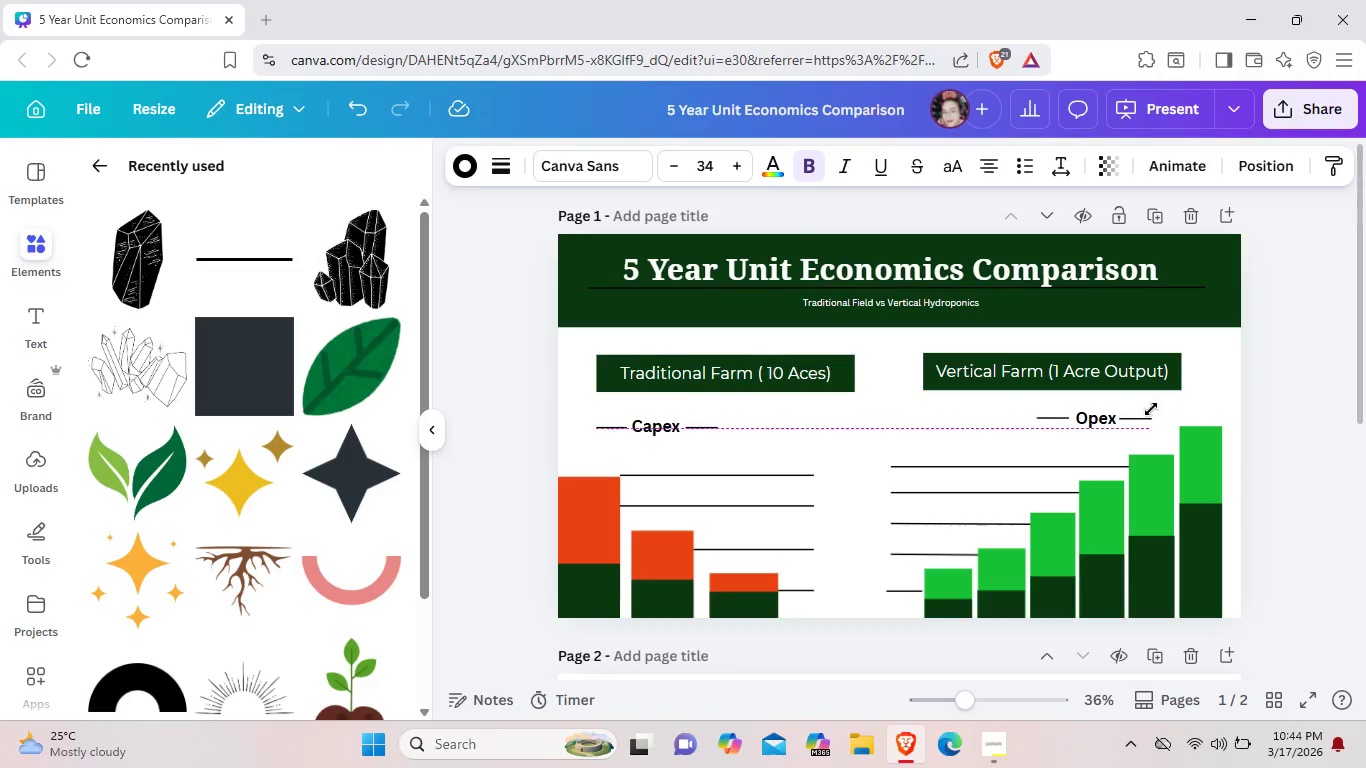 
key(ArrowUp)
 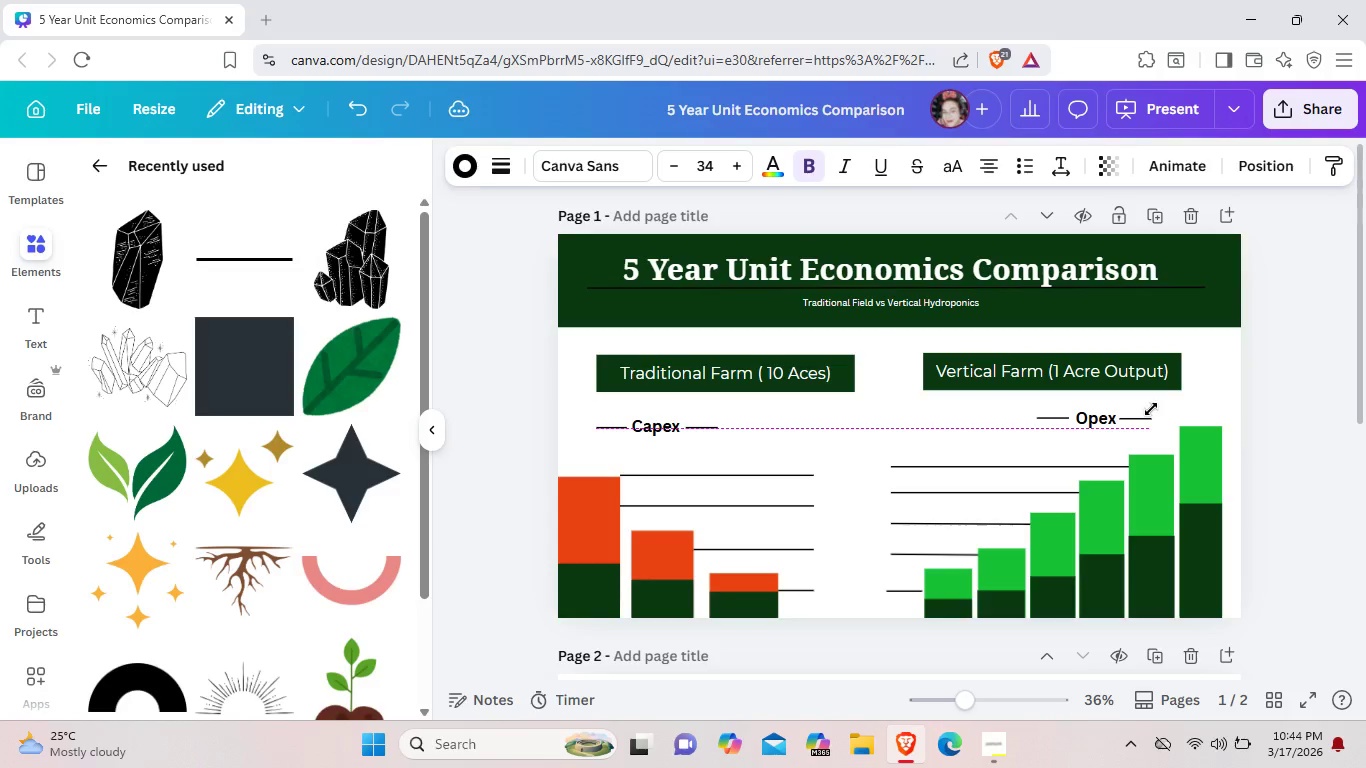 
key(ArrowUp)
 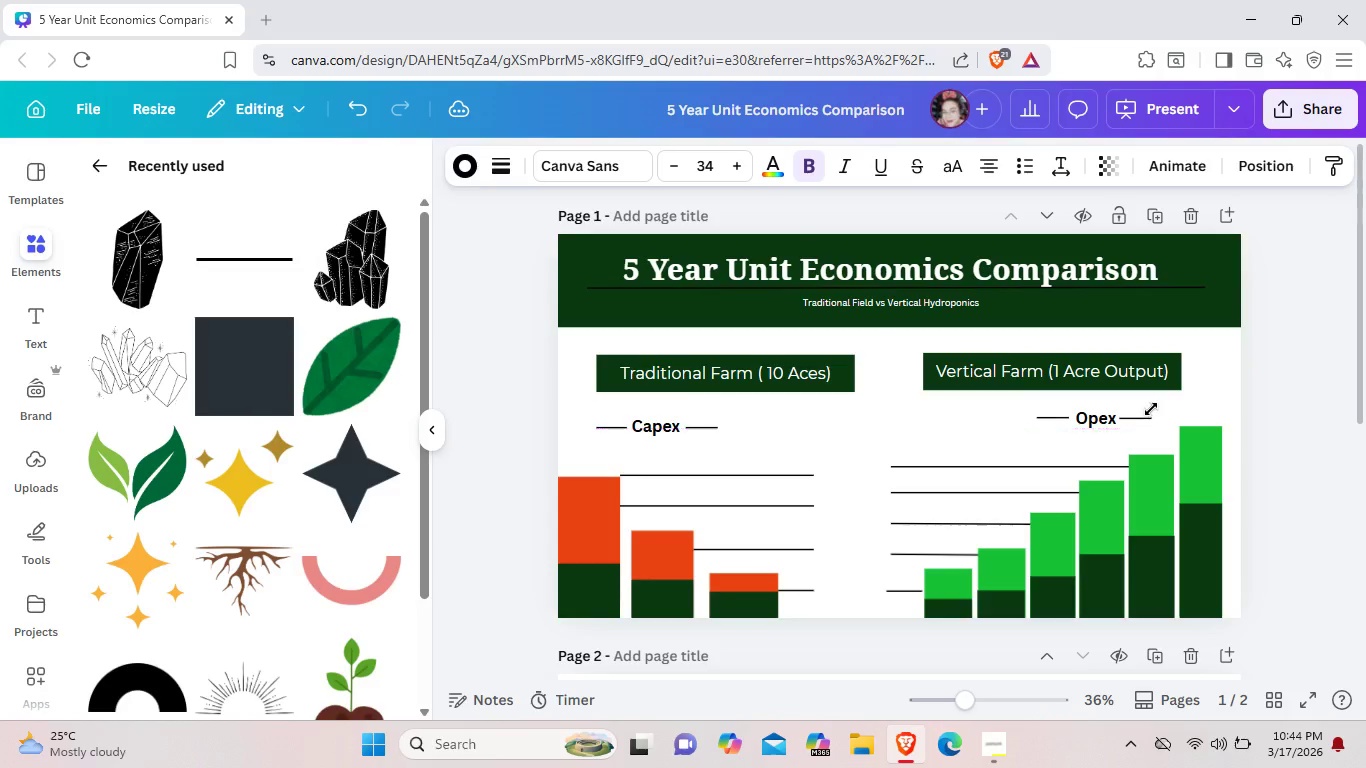 
key(ArrowUp)
 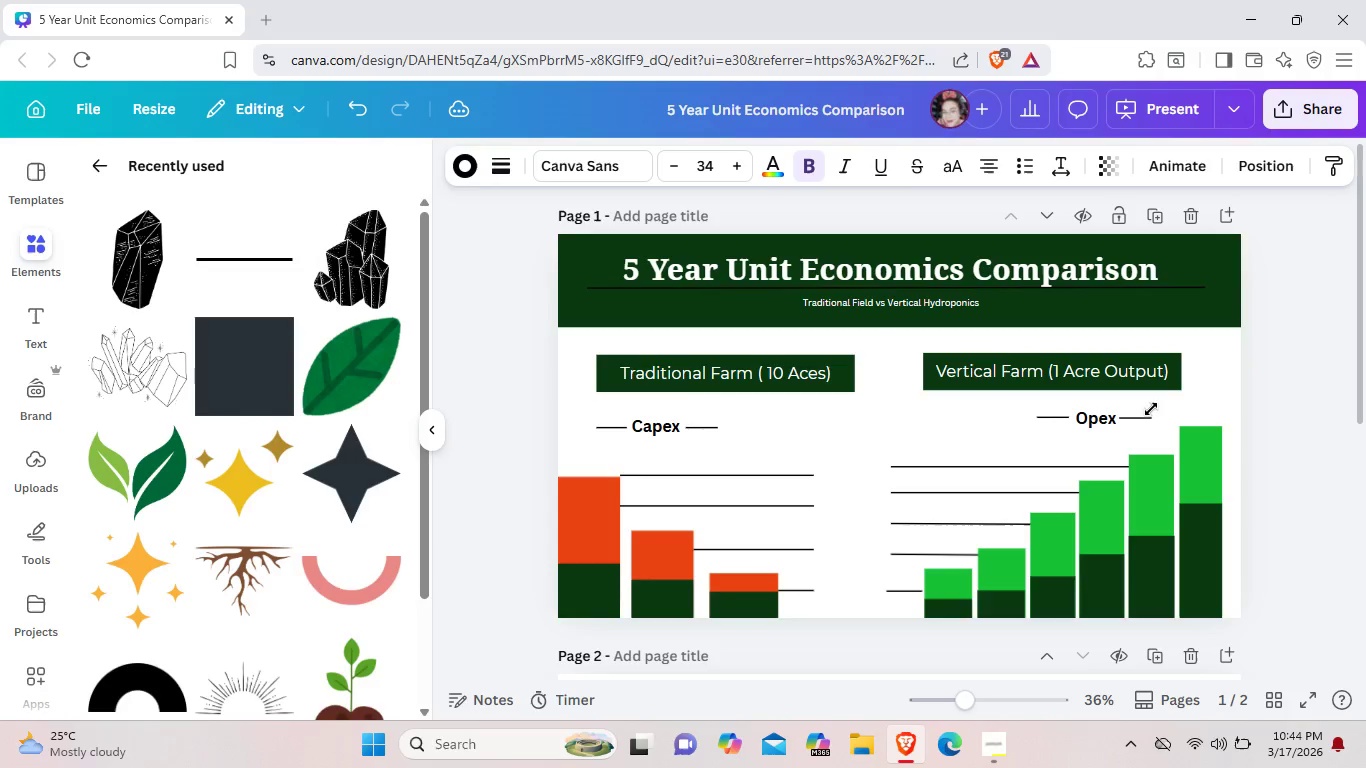 
key(ArrowUp)
 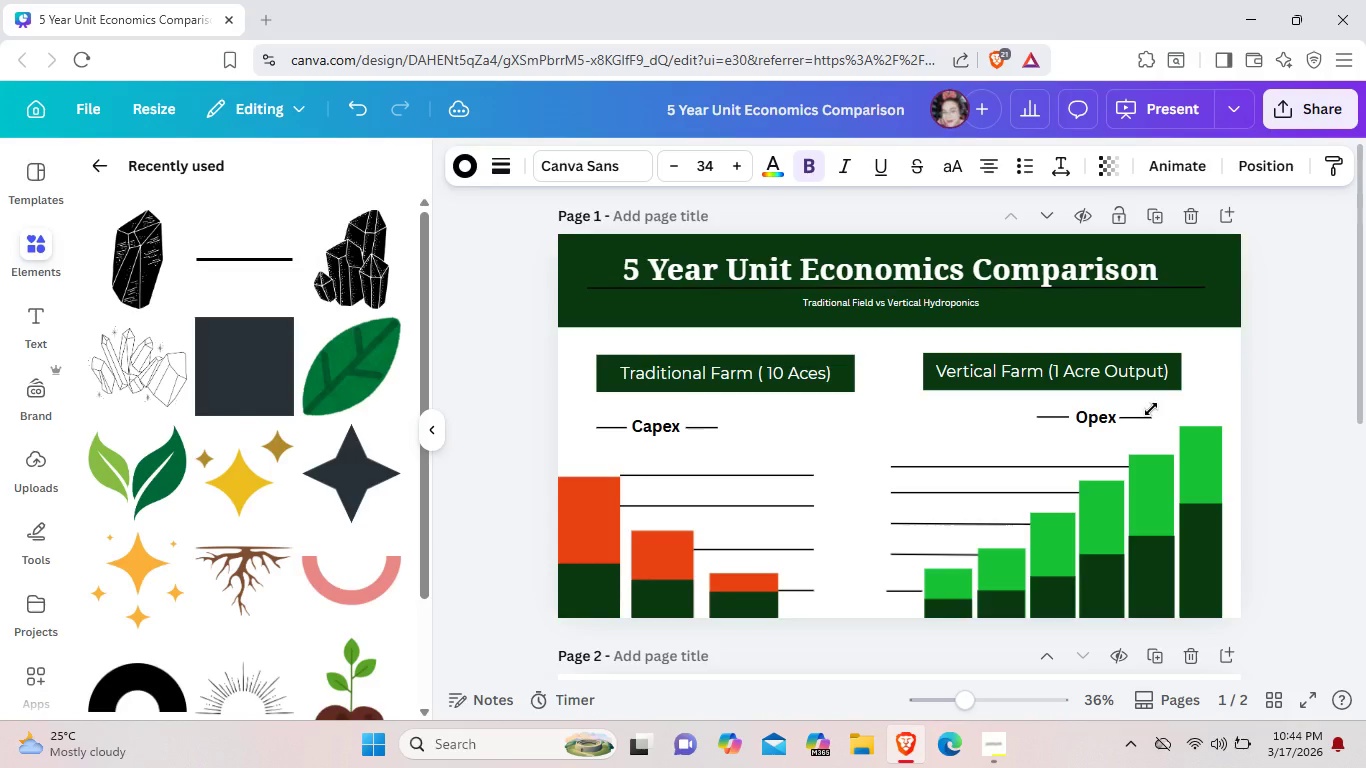 
key(ArrowUp)
 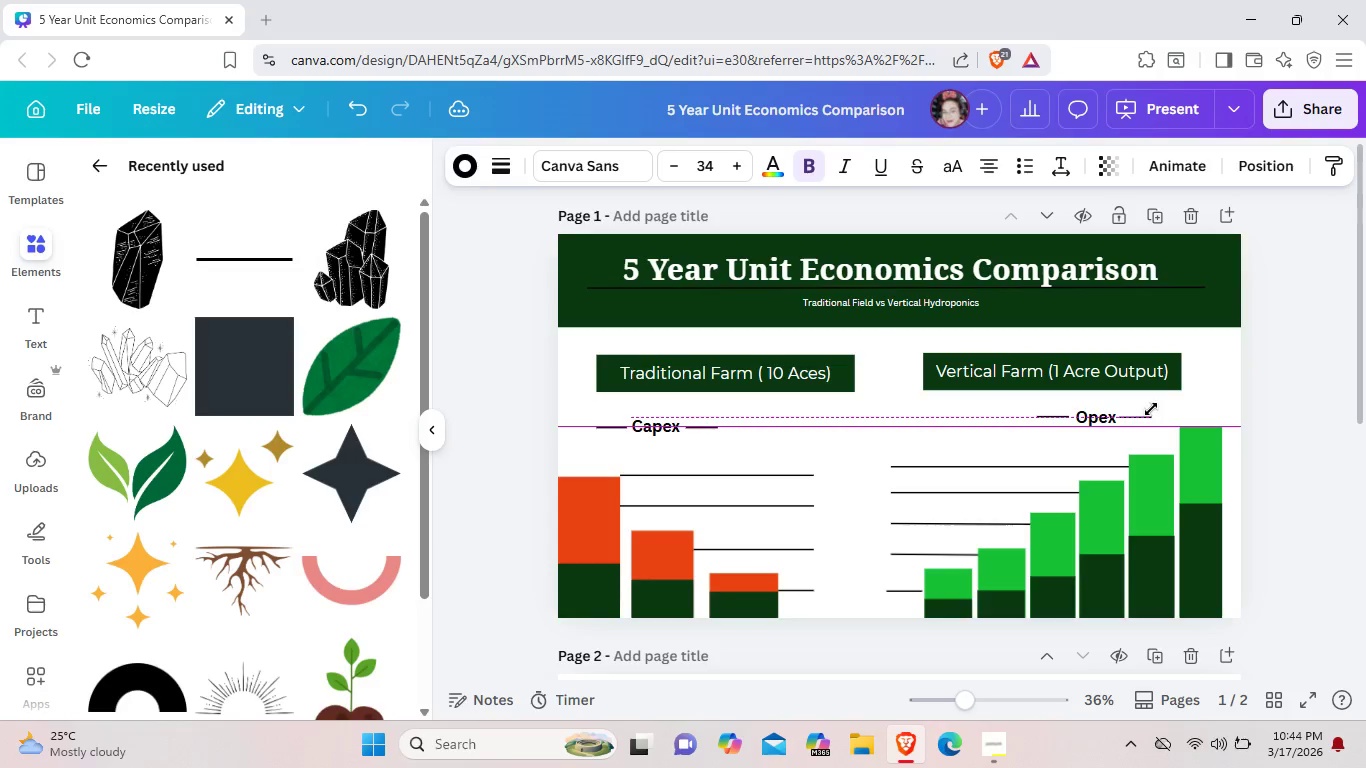 
key(ArrowUp)
 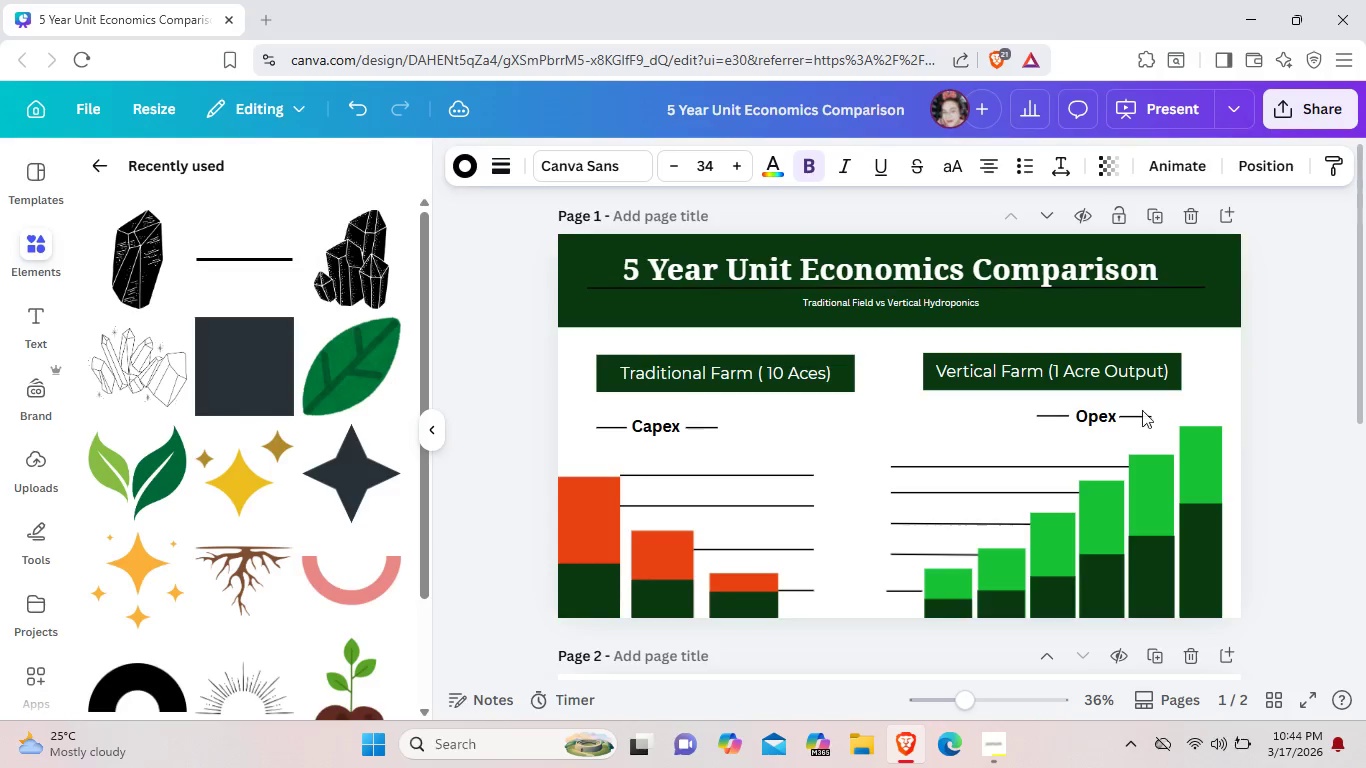 
key(ArrowUp)
 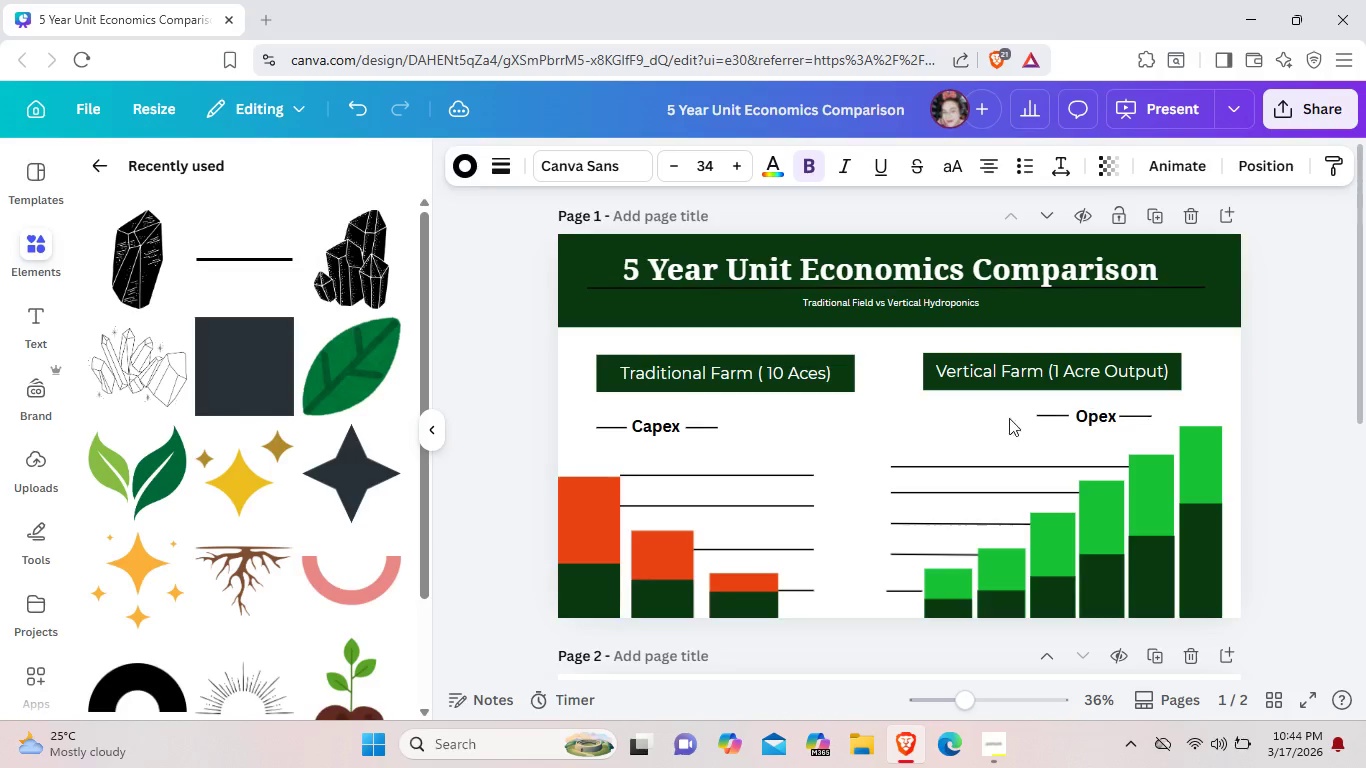 
key(ArrowUp)
 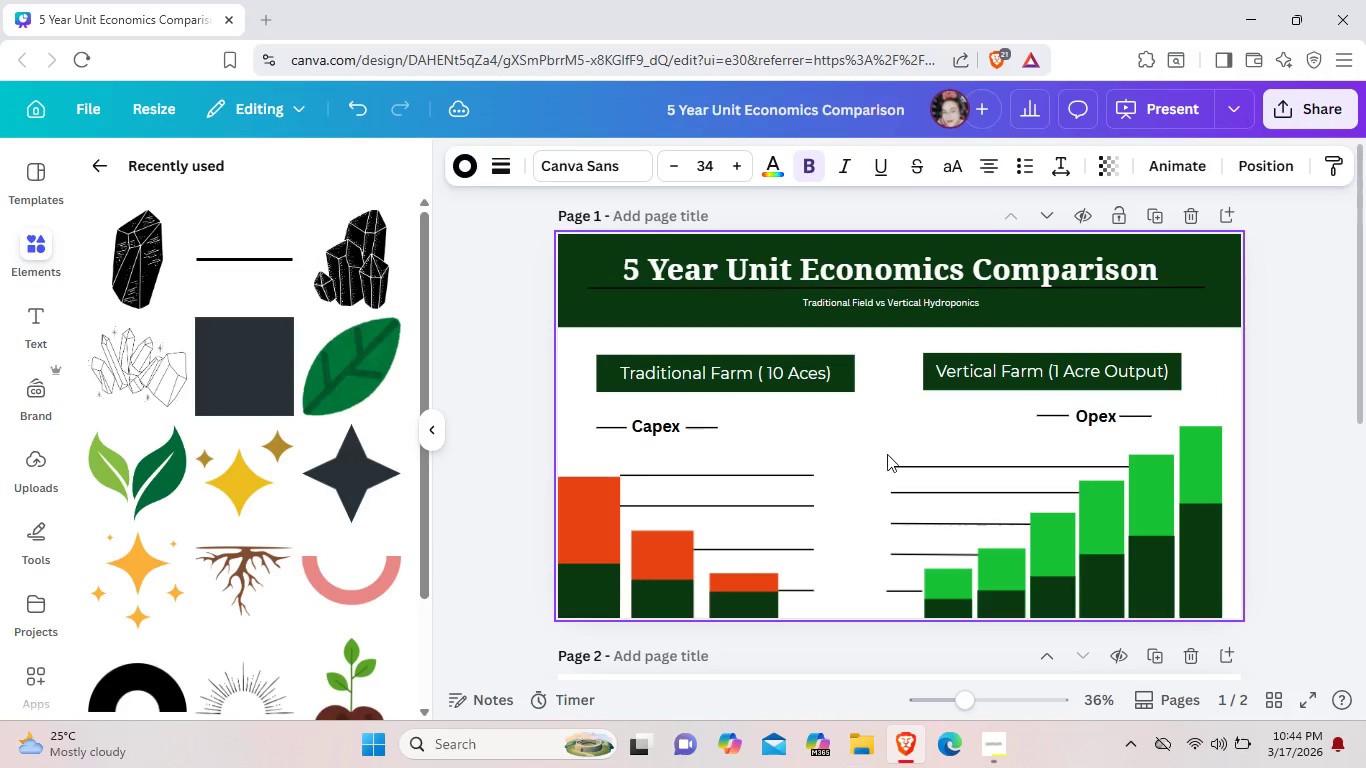 
key(ArrowUp)
 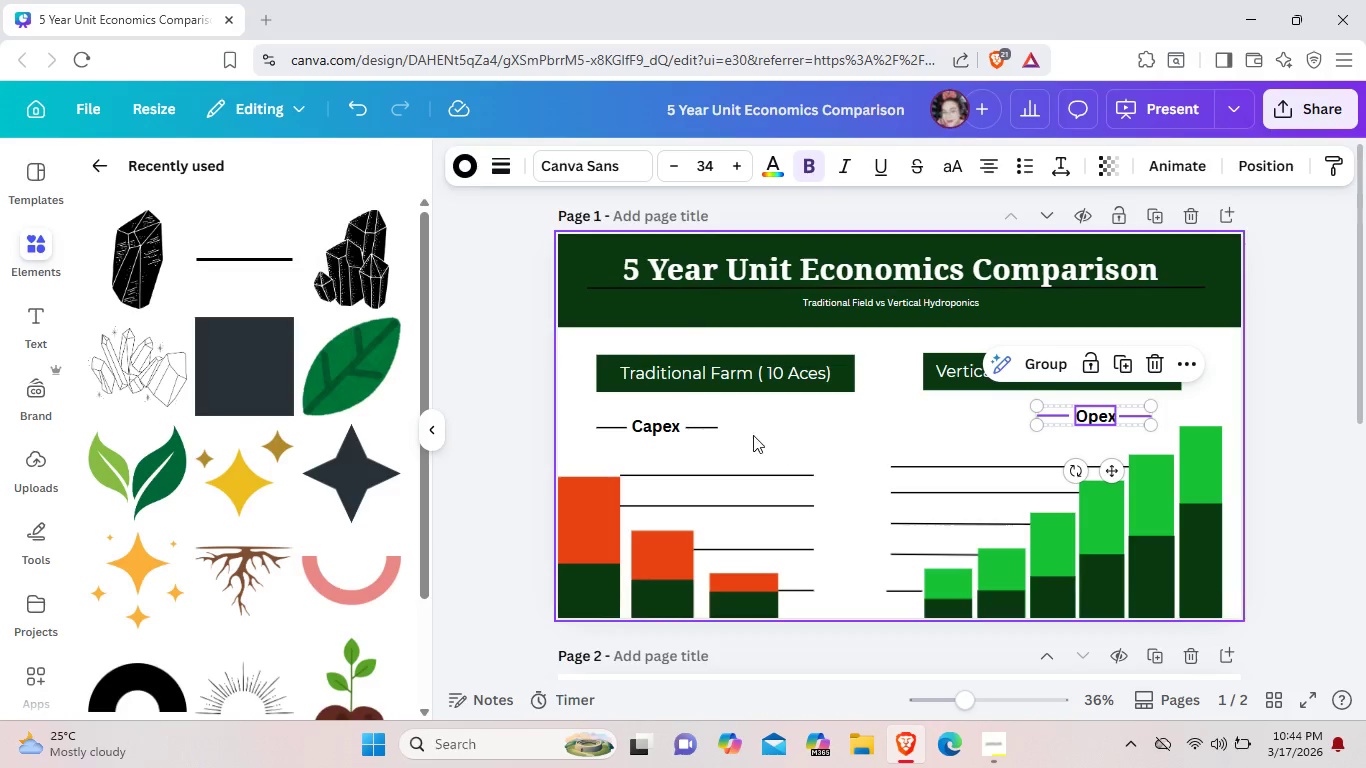 
left_click_drag(start_coordinate=[777, 443], to_coordinate=[588, 417])
 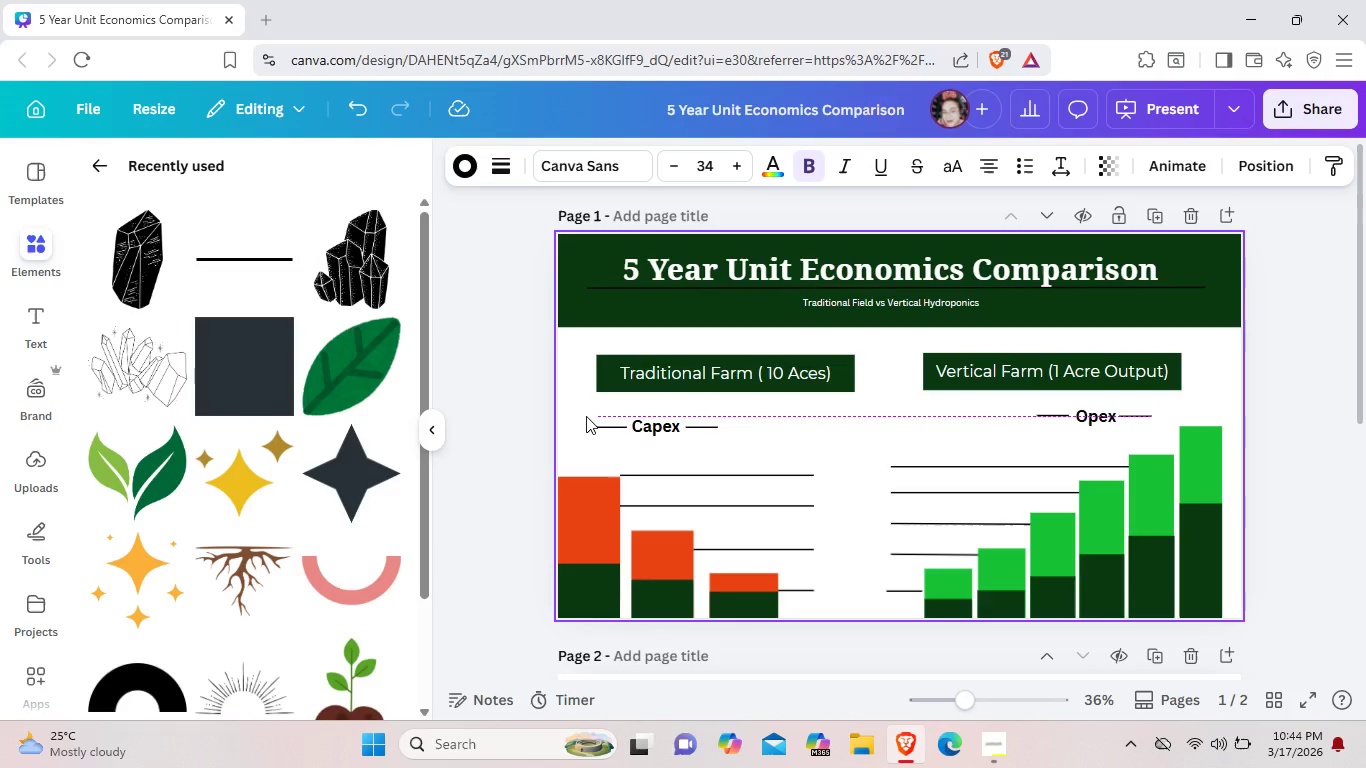 
key(ArrowUp)
 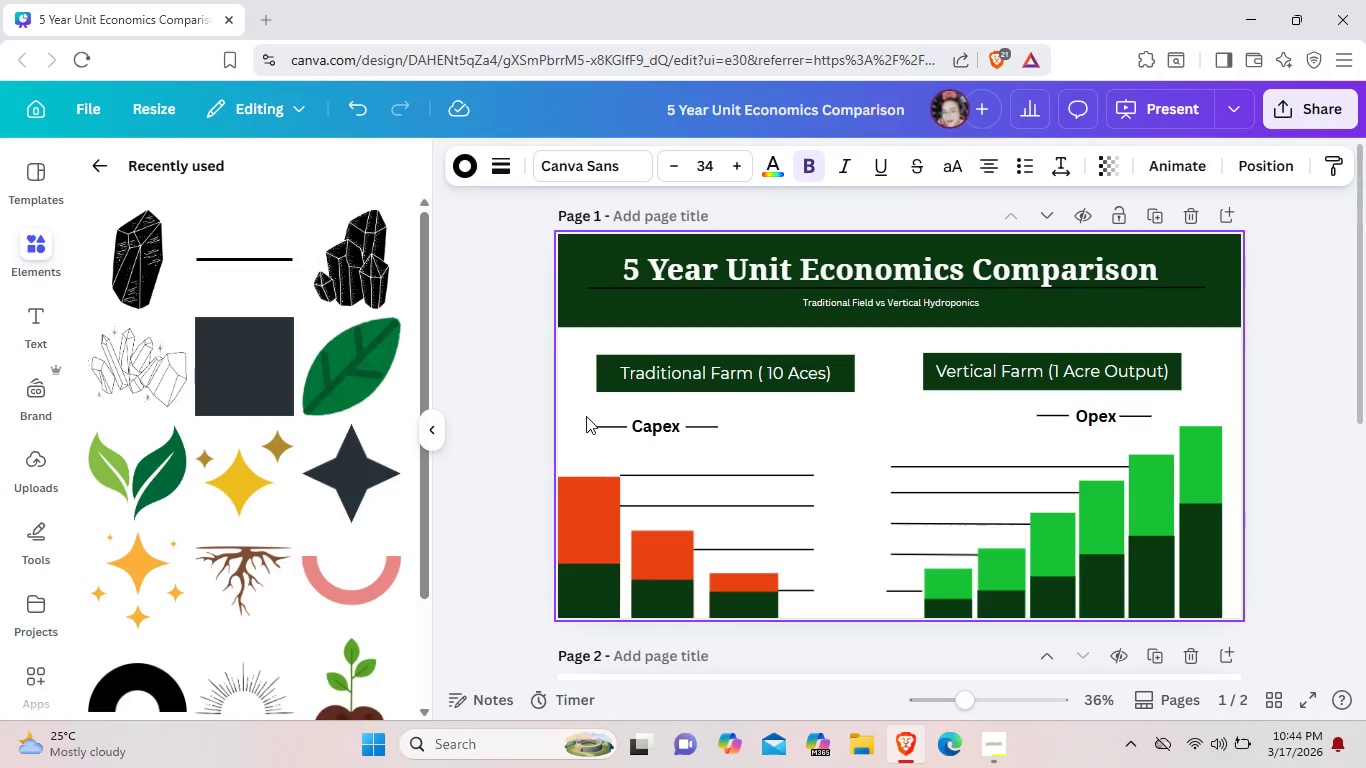 
key(ArrowUp)
 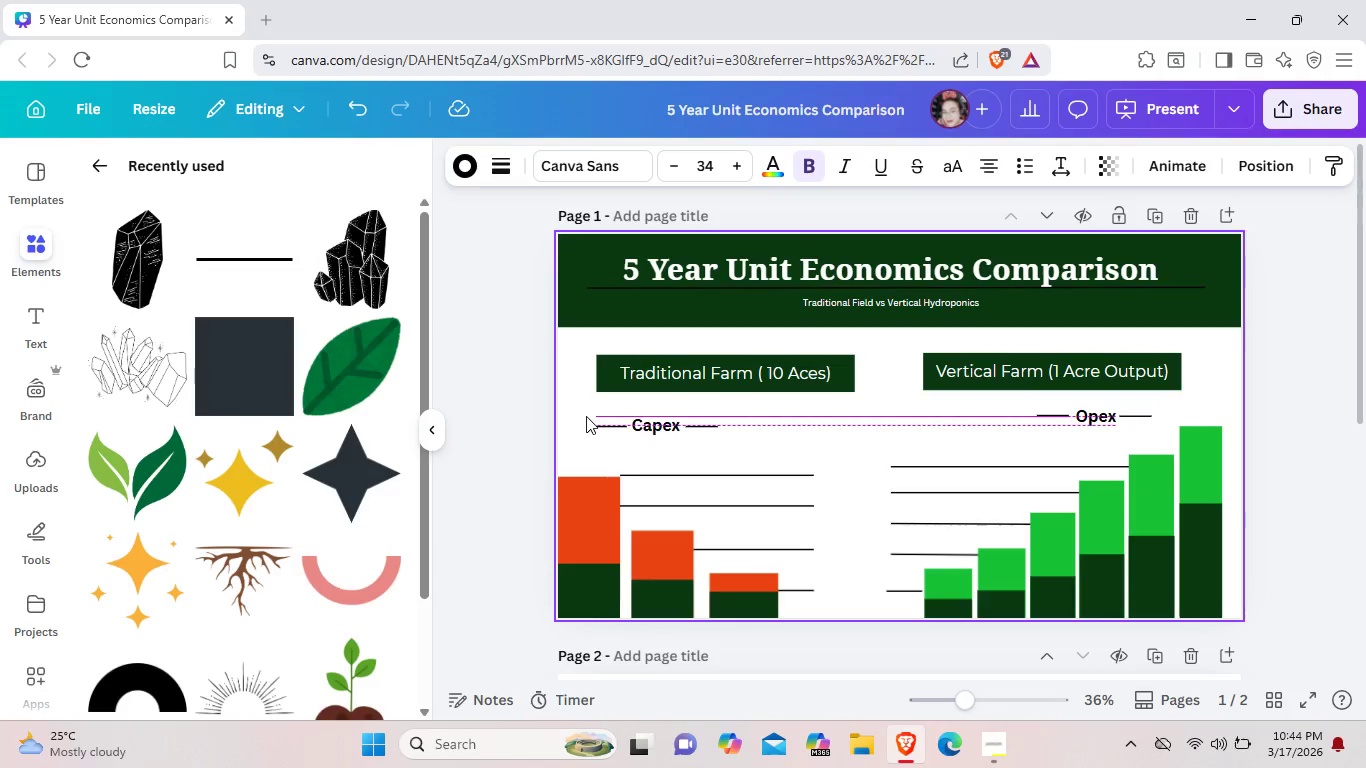 
key(ArrowUp)
 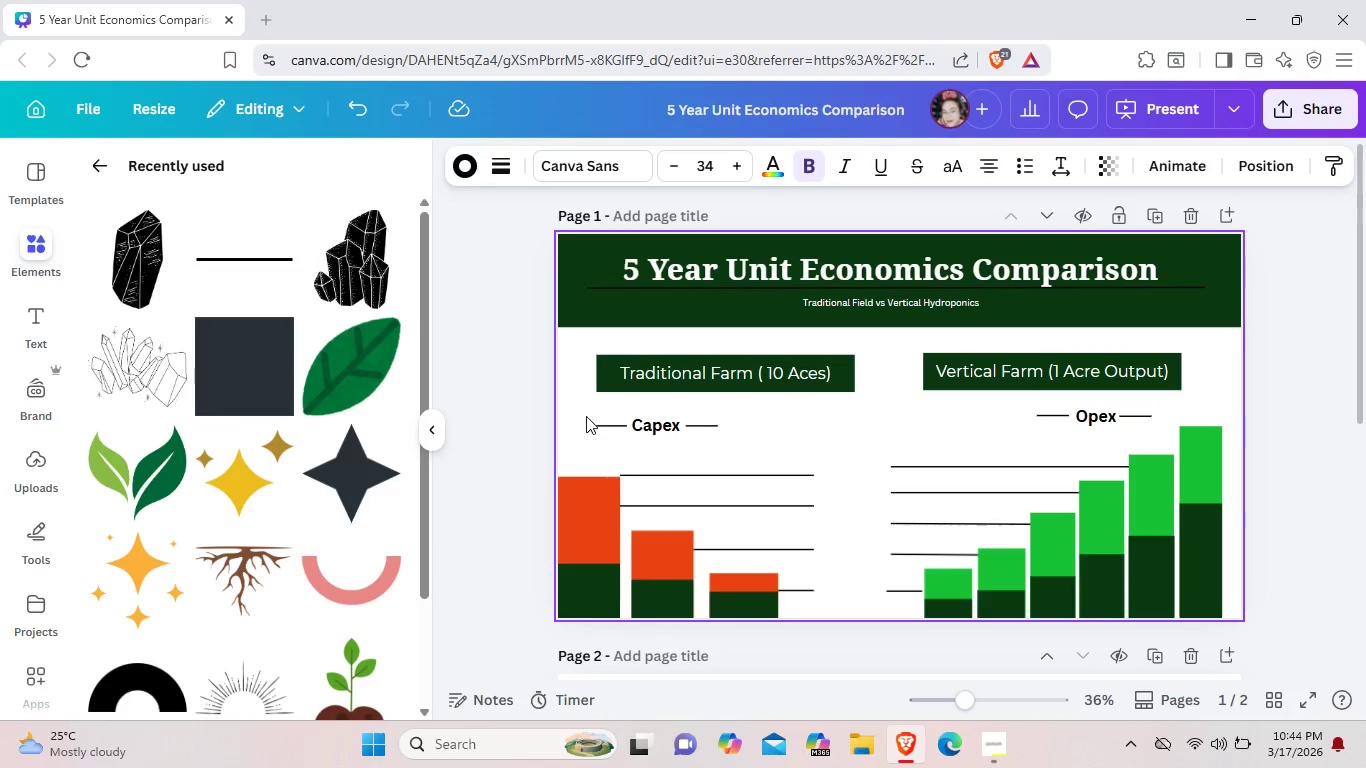 
key(ArrowUp)
 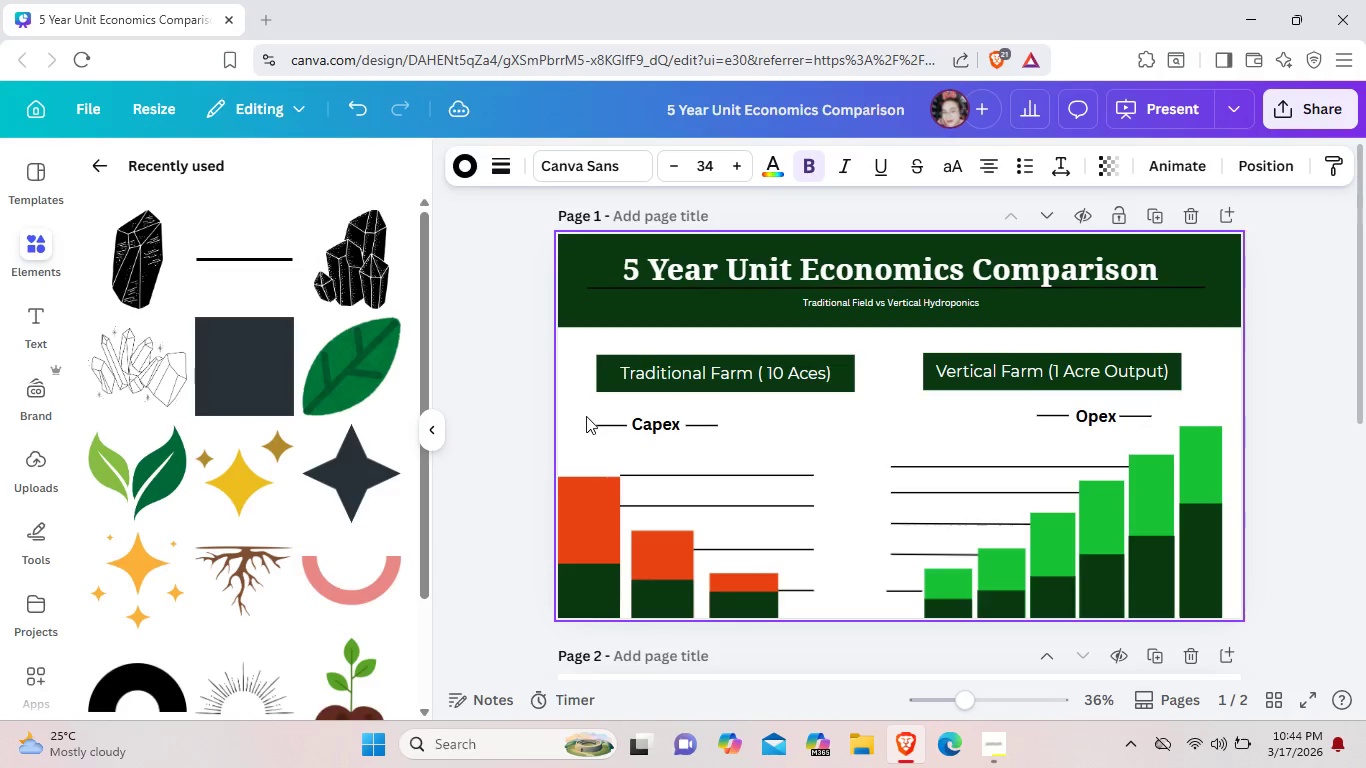 
key(ArrowUp)
 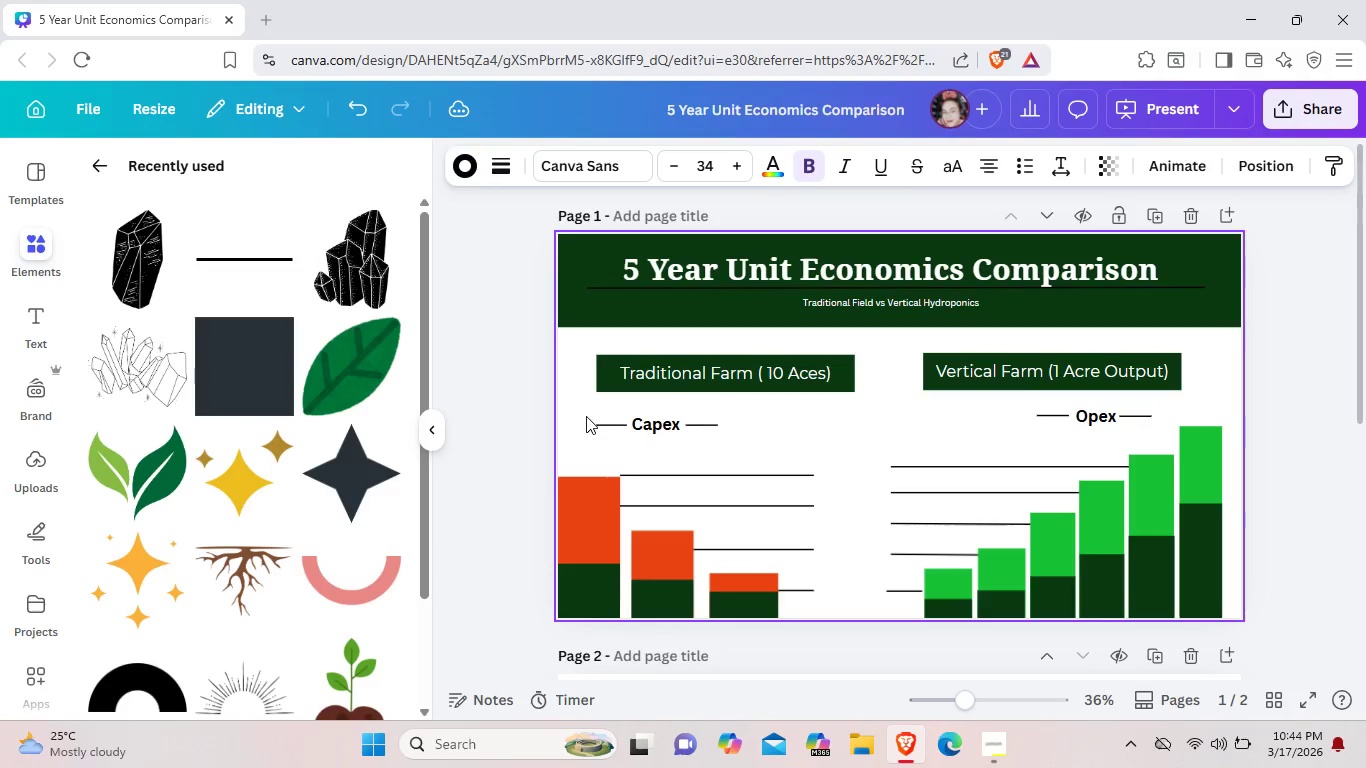 
key(ArrowUp)
 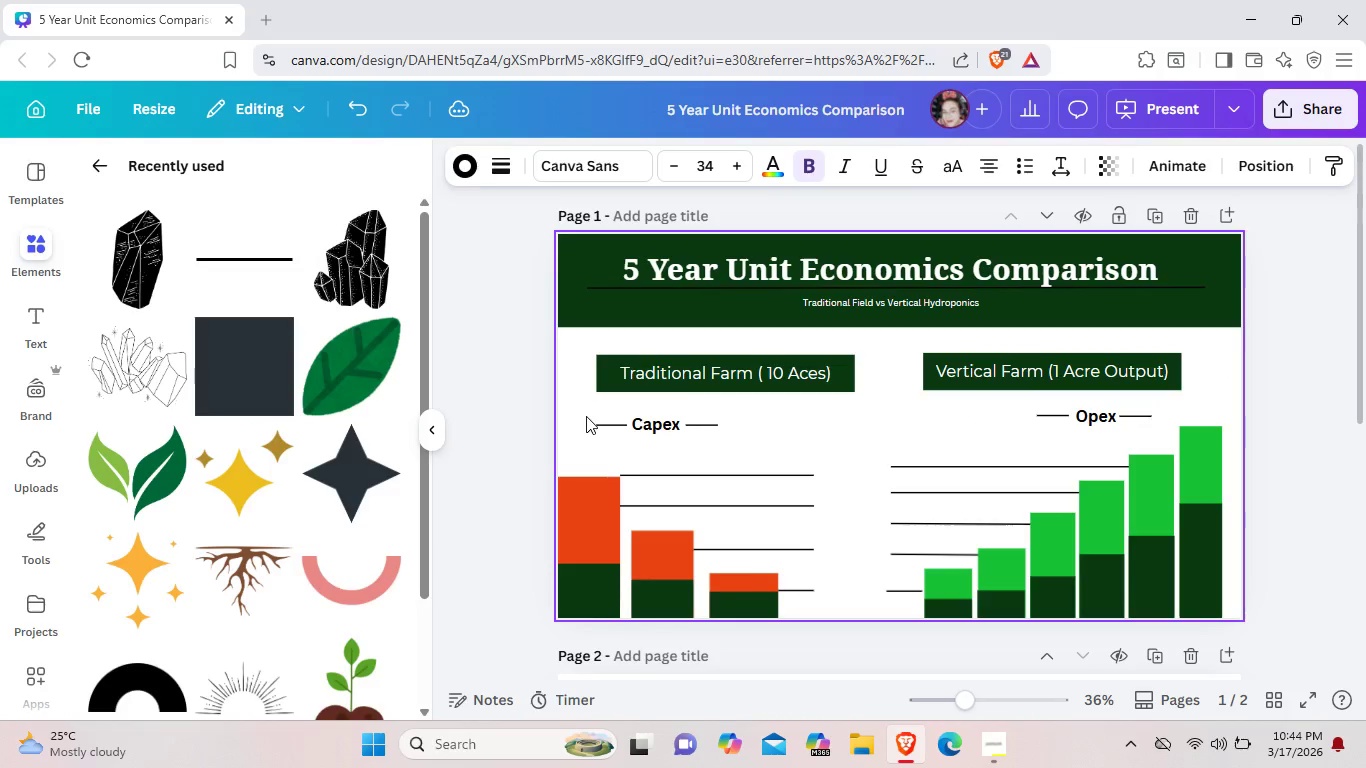 
key(ArrowUp)
 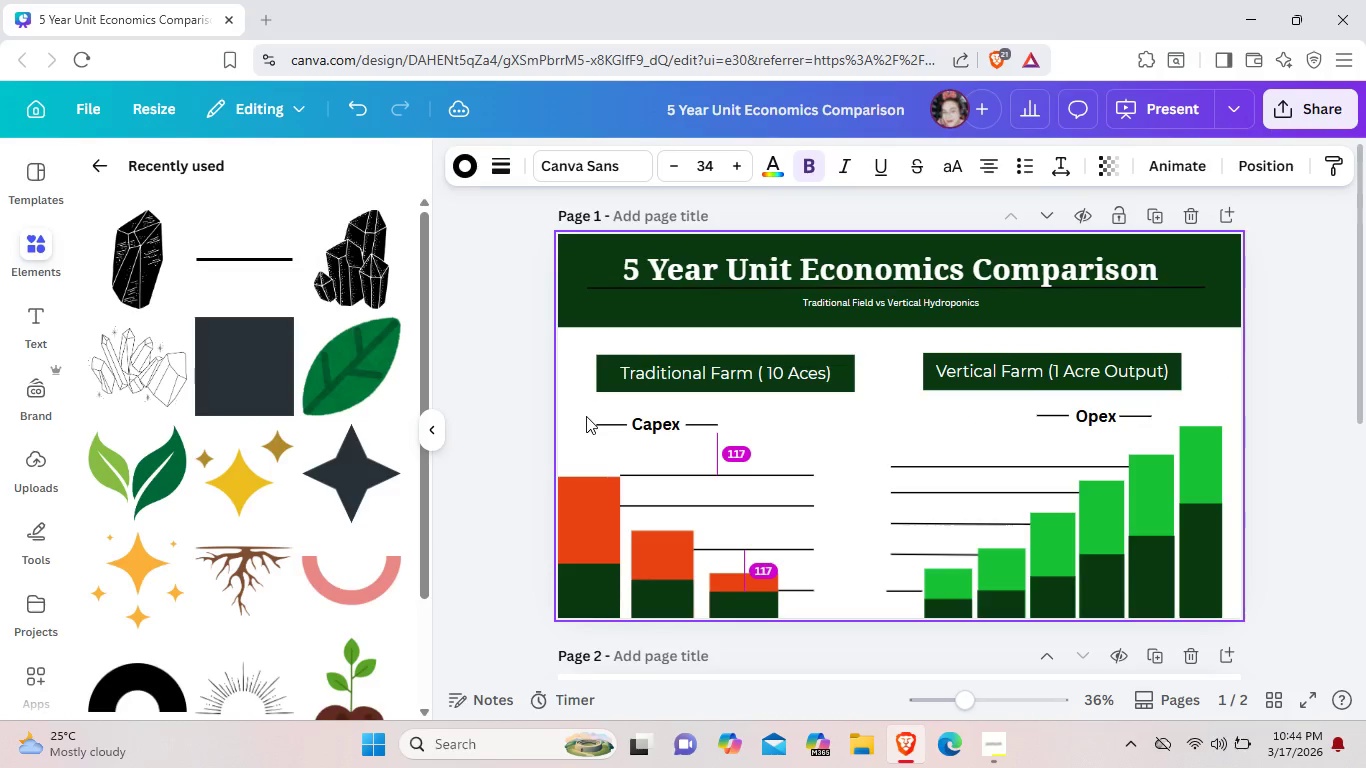 
key(ArrowUp)
 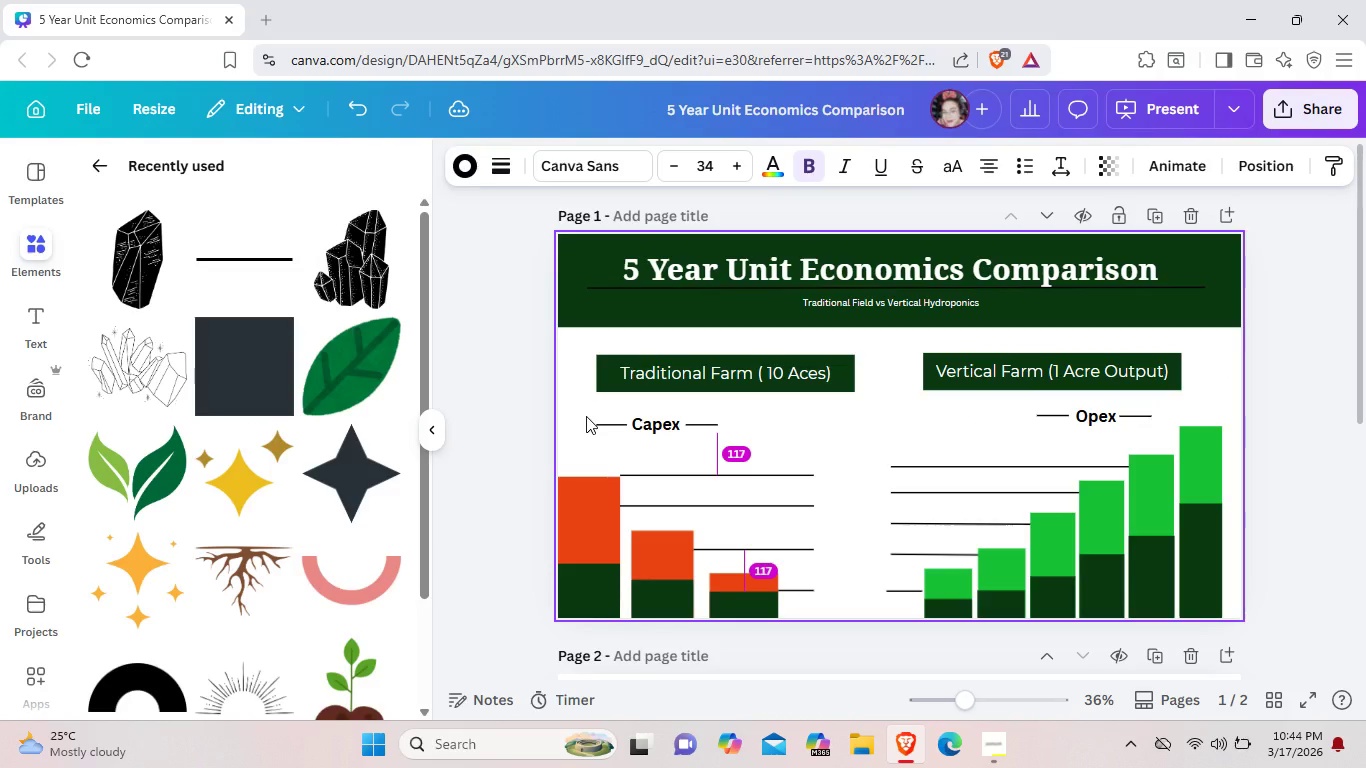 
key(ArrowUp)
 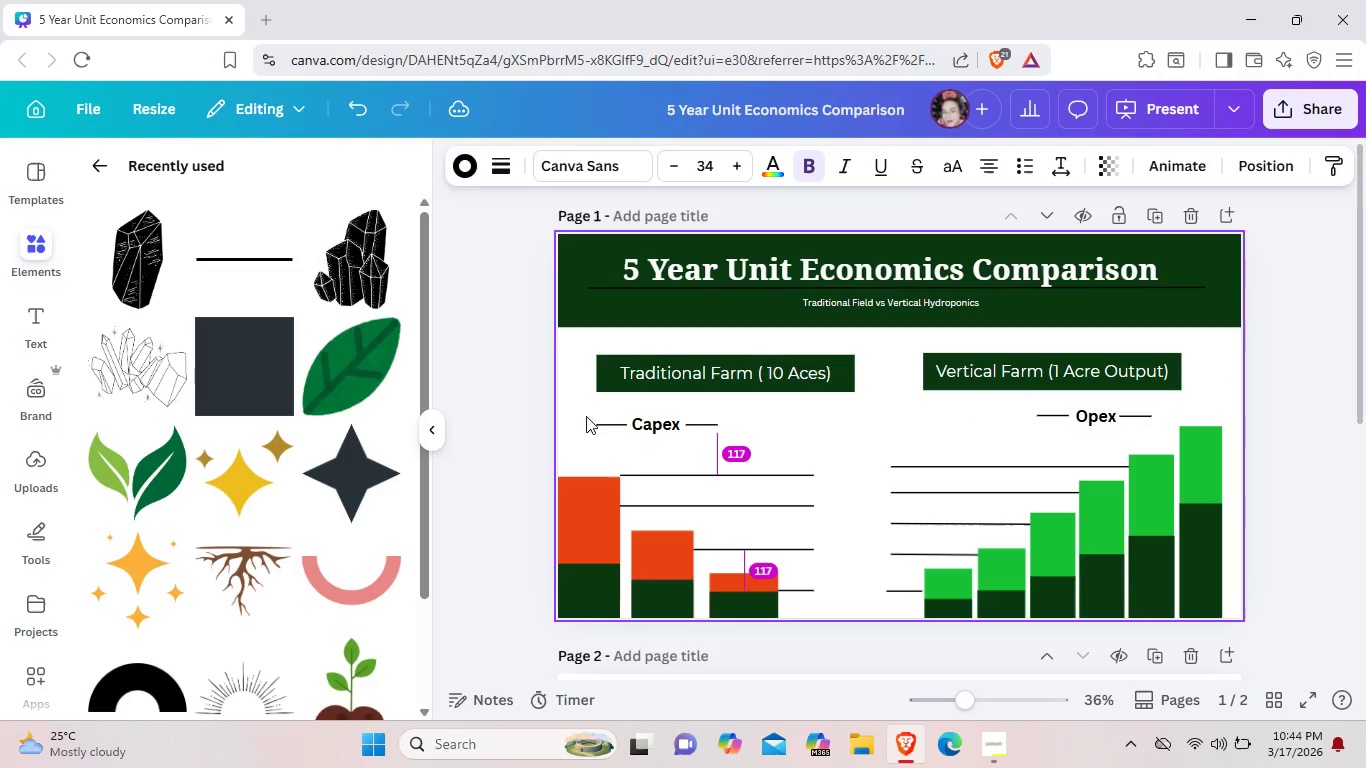 
key(ArrowUp)
 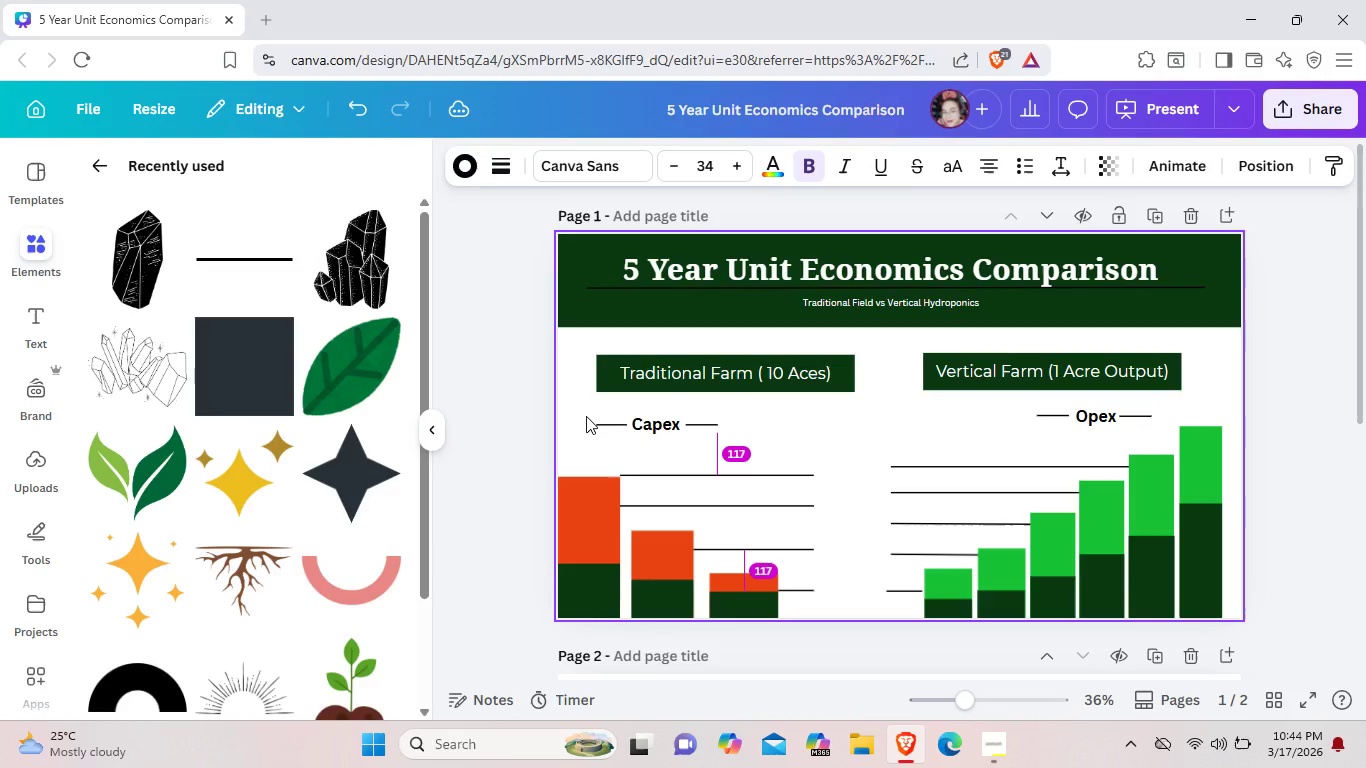 
key(ArrowUp)
 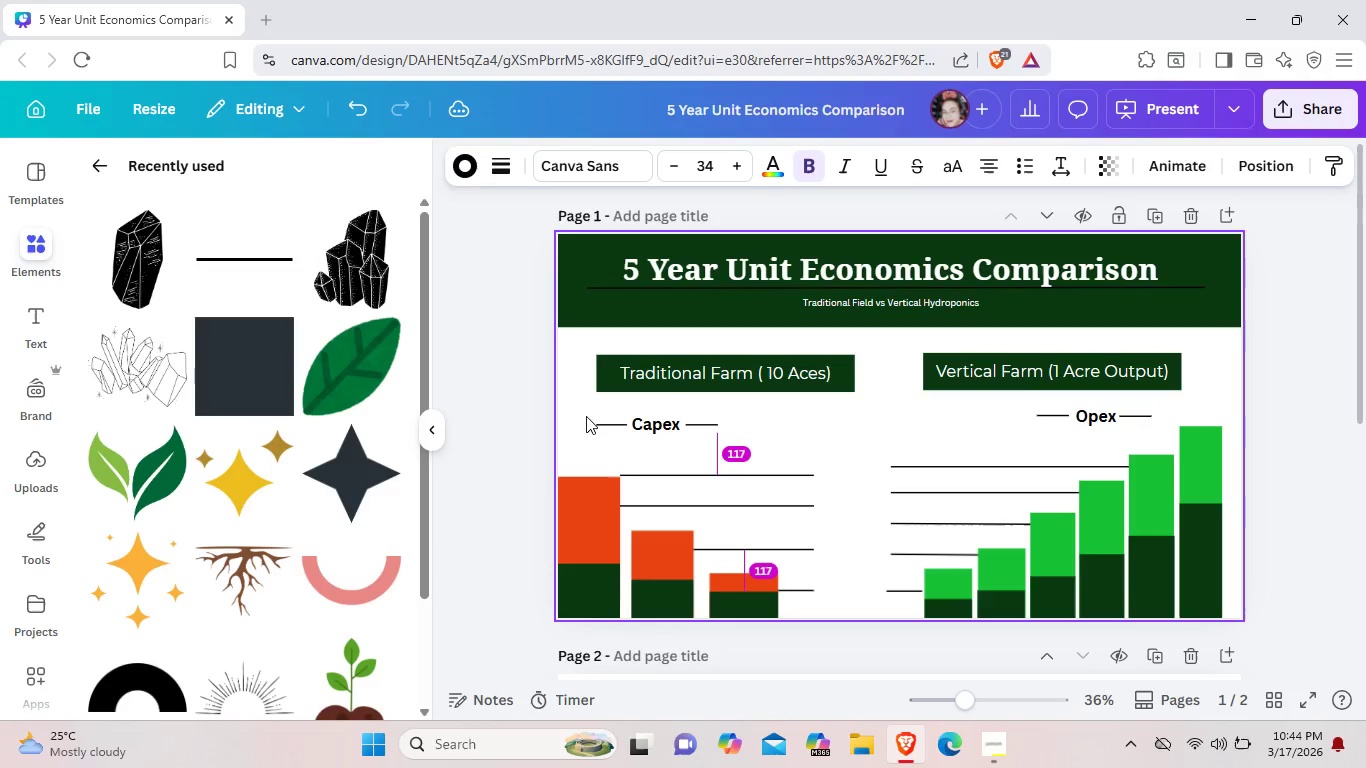 
key(ArrowUp)
 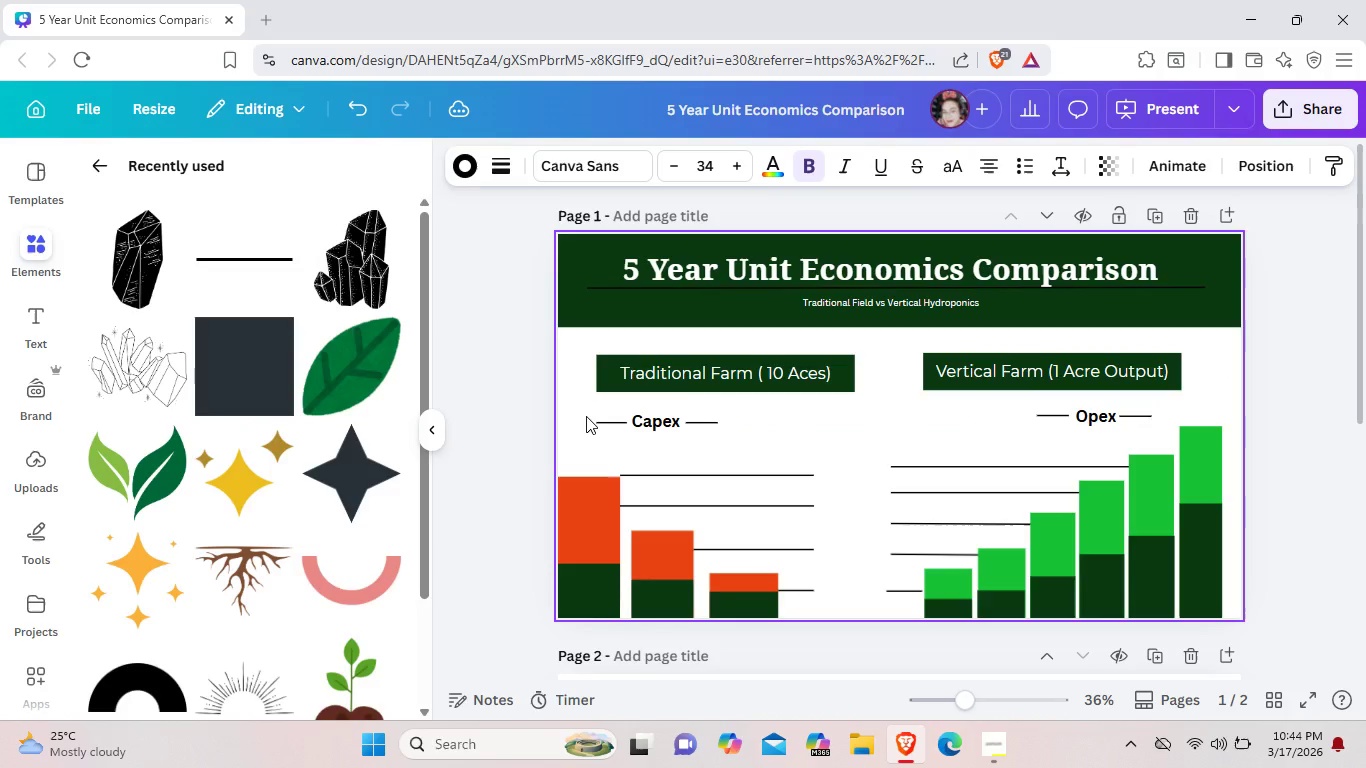 
key(ArrowUp)
 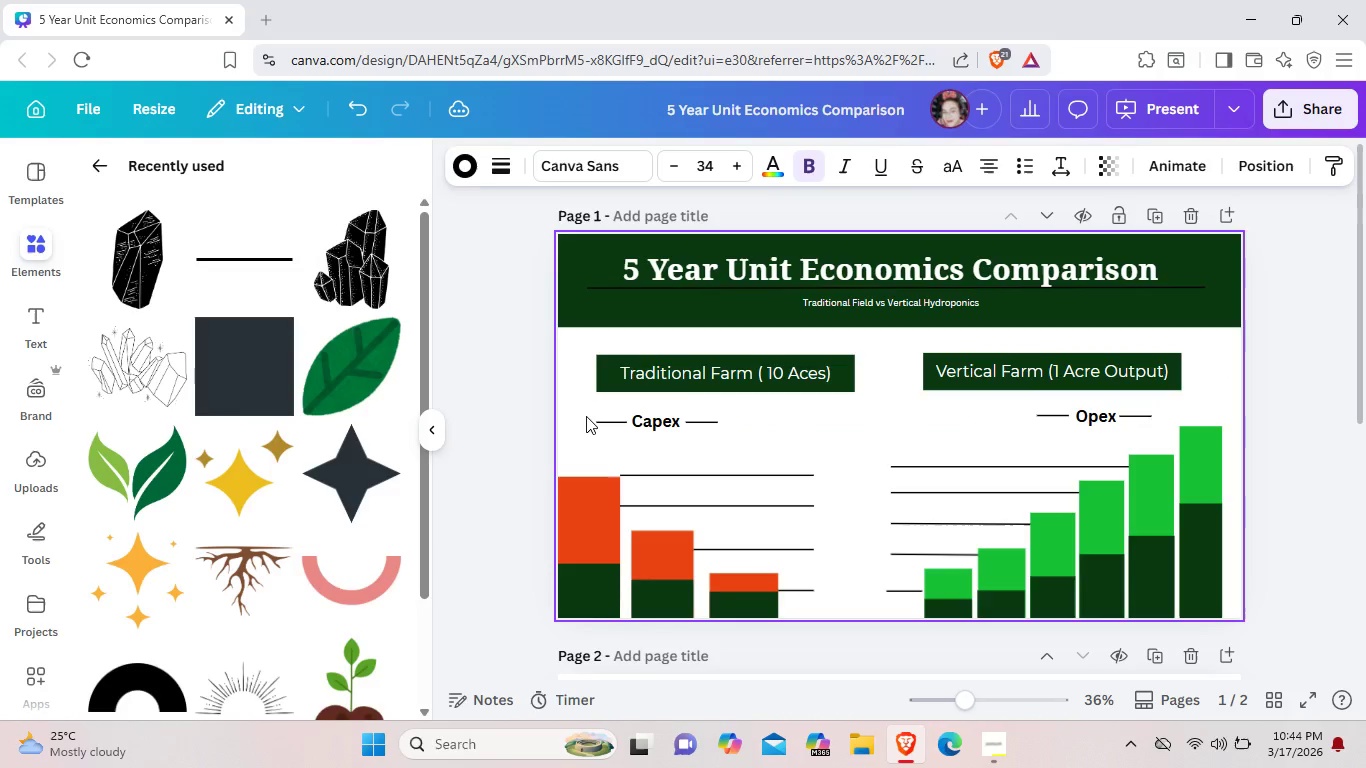 
key(ArrowUp)
 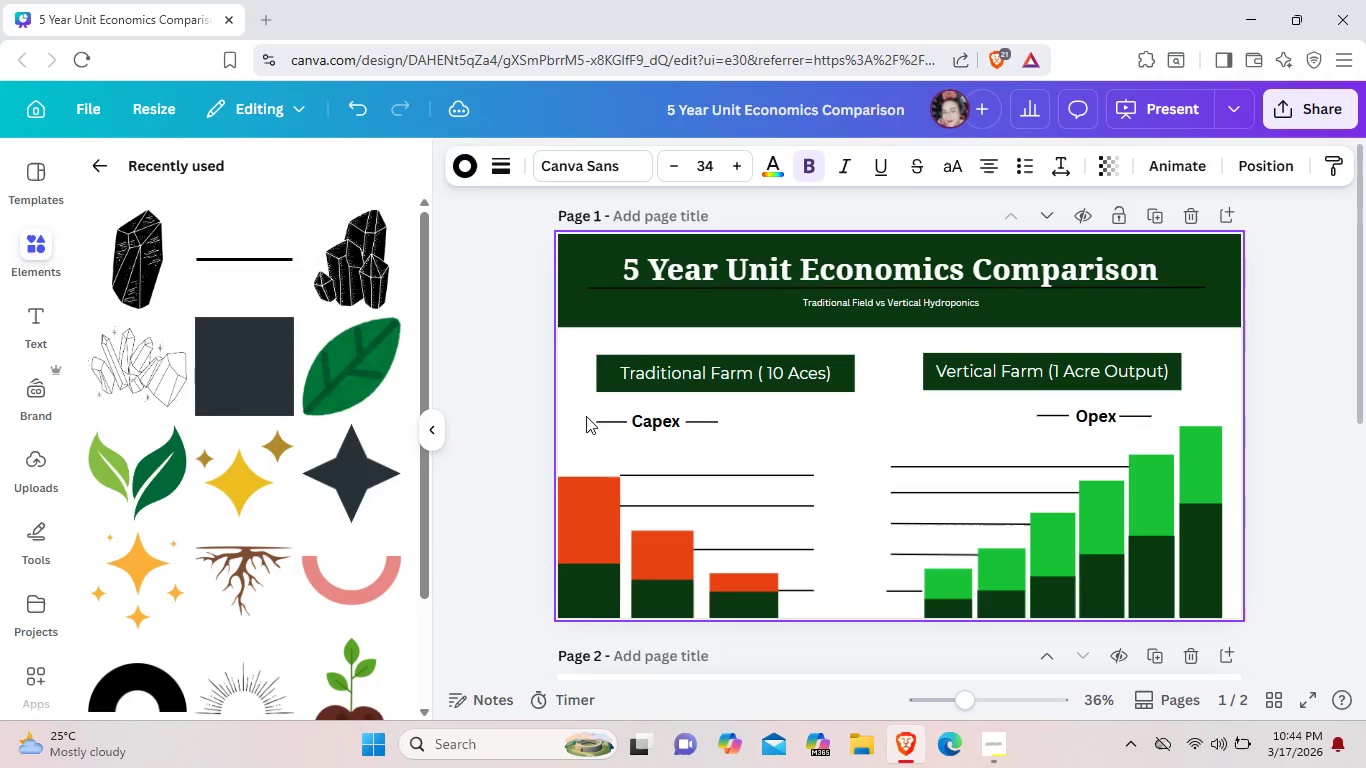 
key(ArrowUp)
 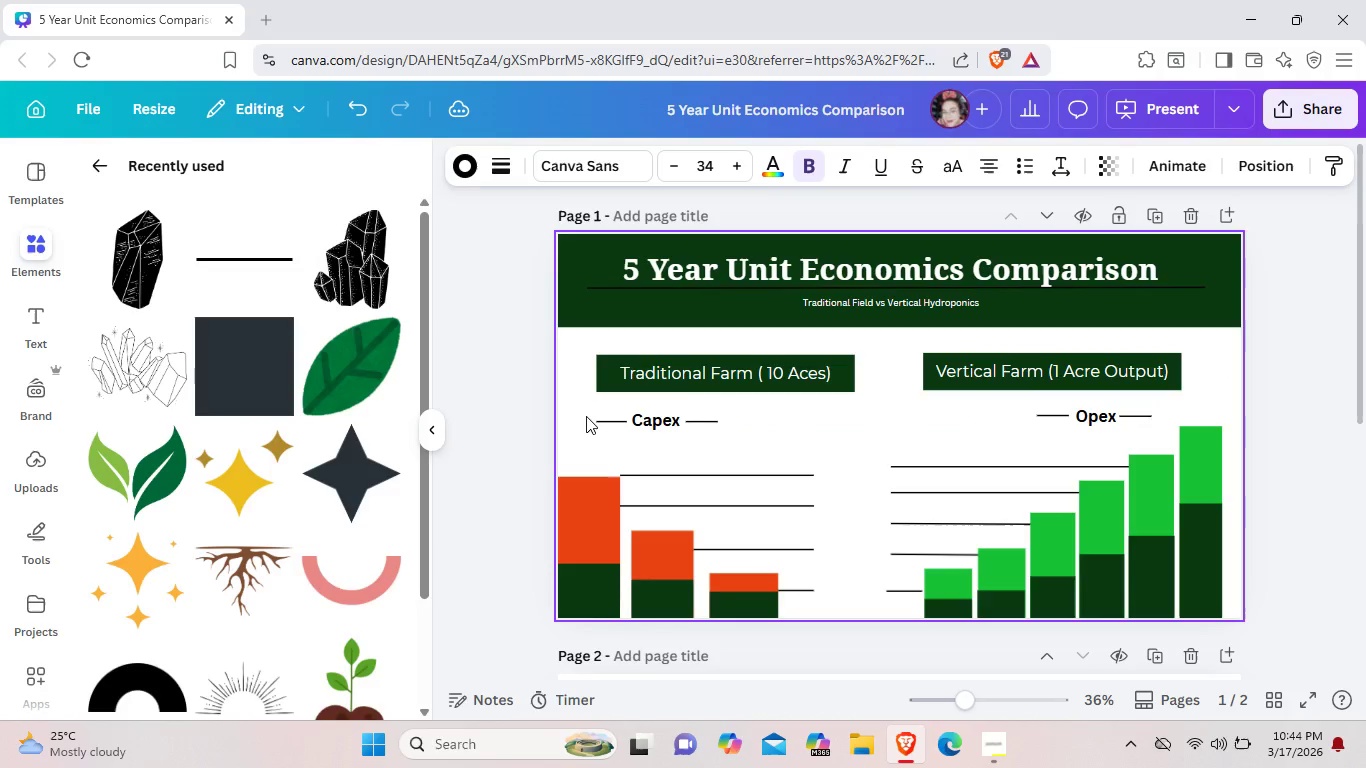 
key(ArrowUp)
 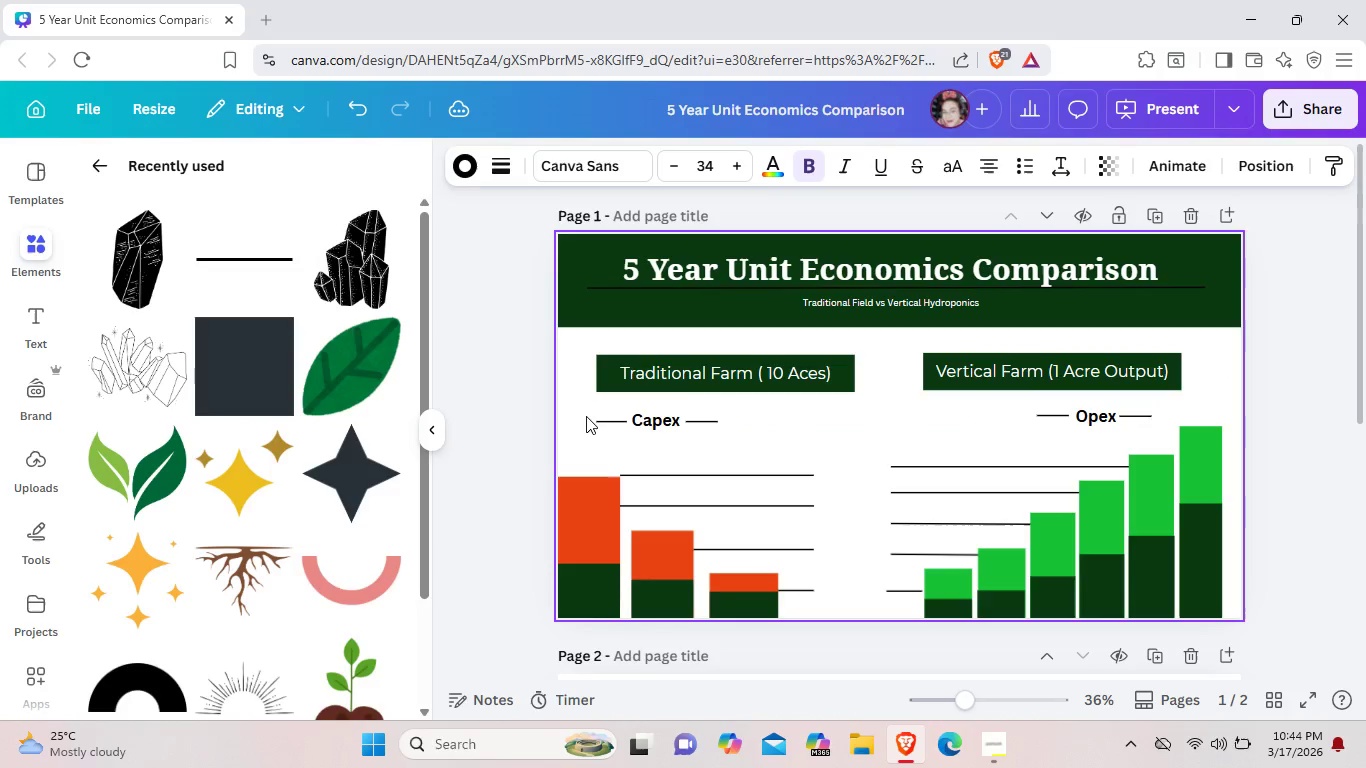 
key(ArrowUp)
 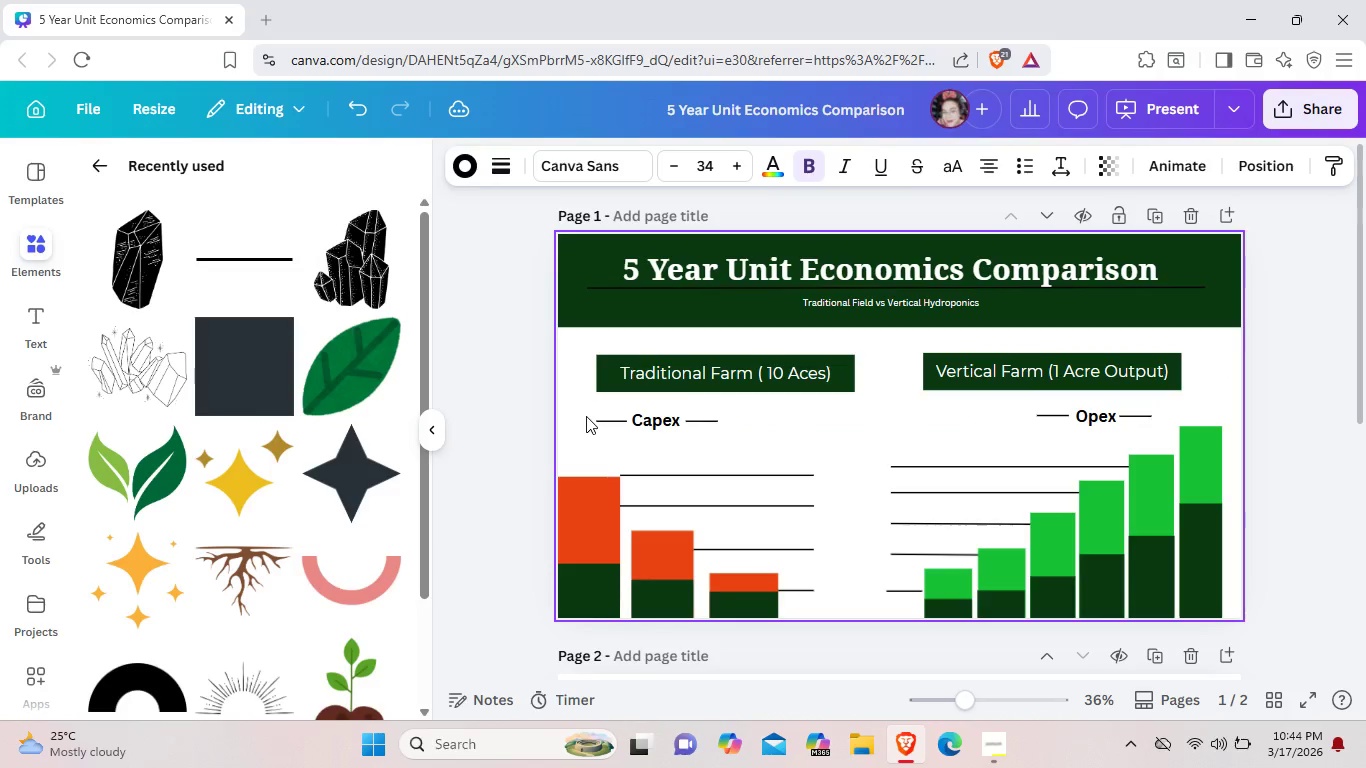 
key(ArrowUp)
 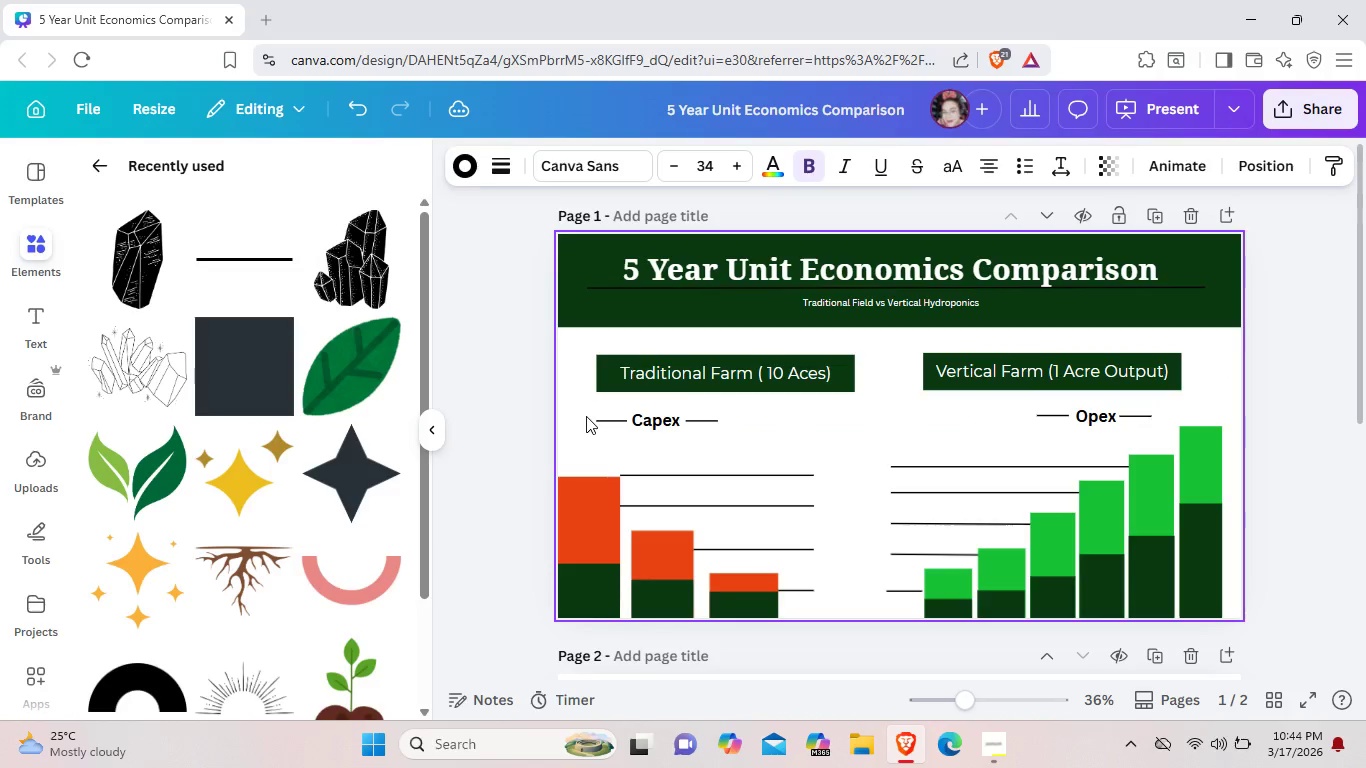 
key(ArrowUp)
 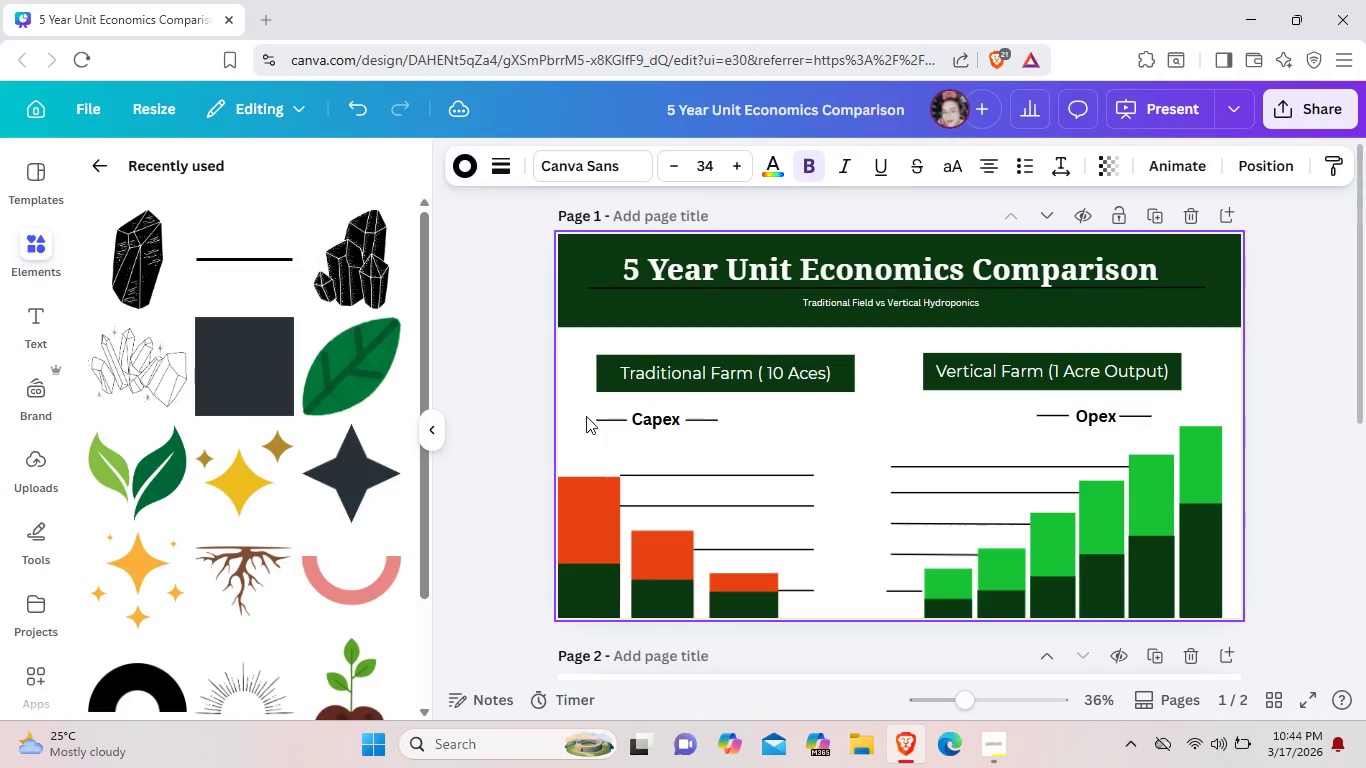 
key(ArrowUp)
 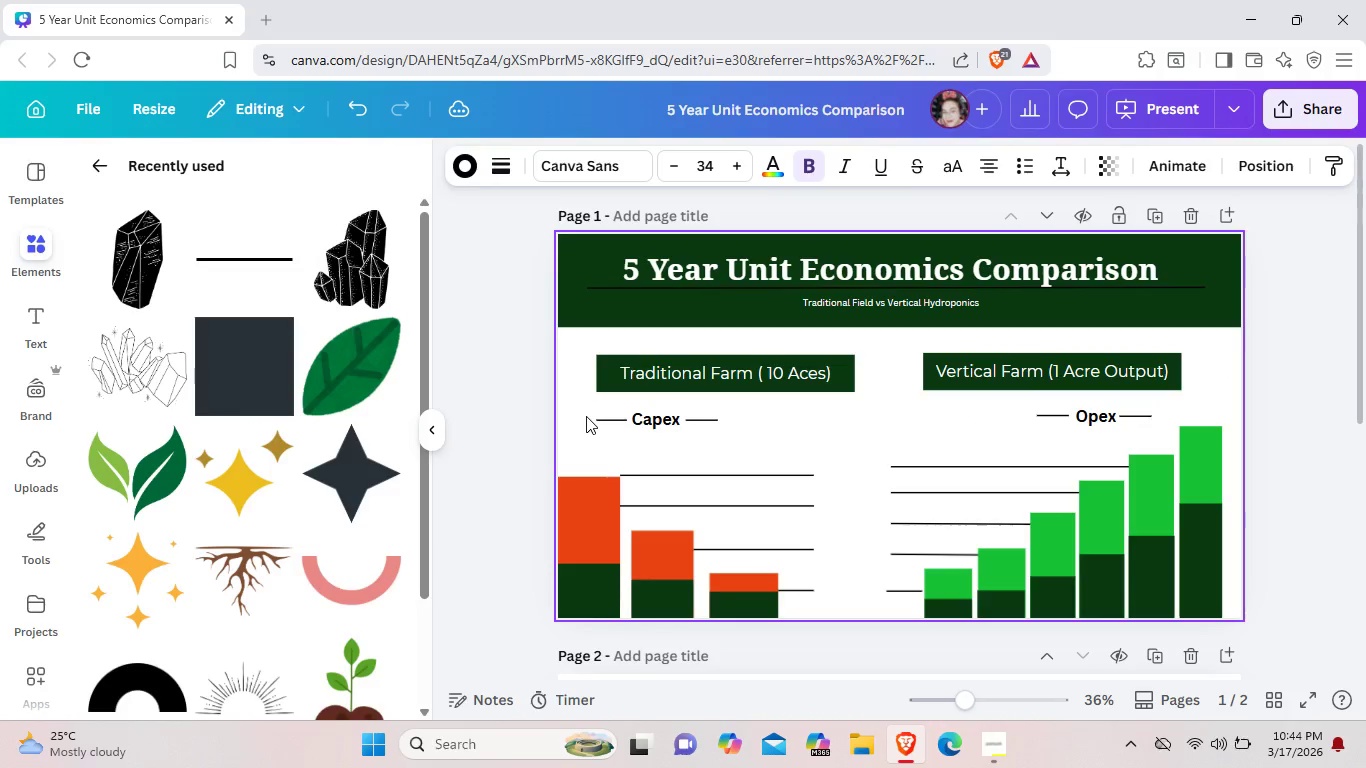 
key(ArrowUp)
 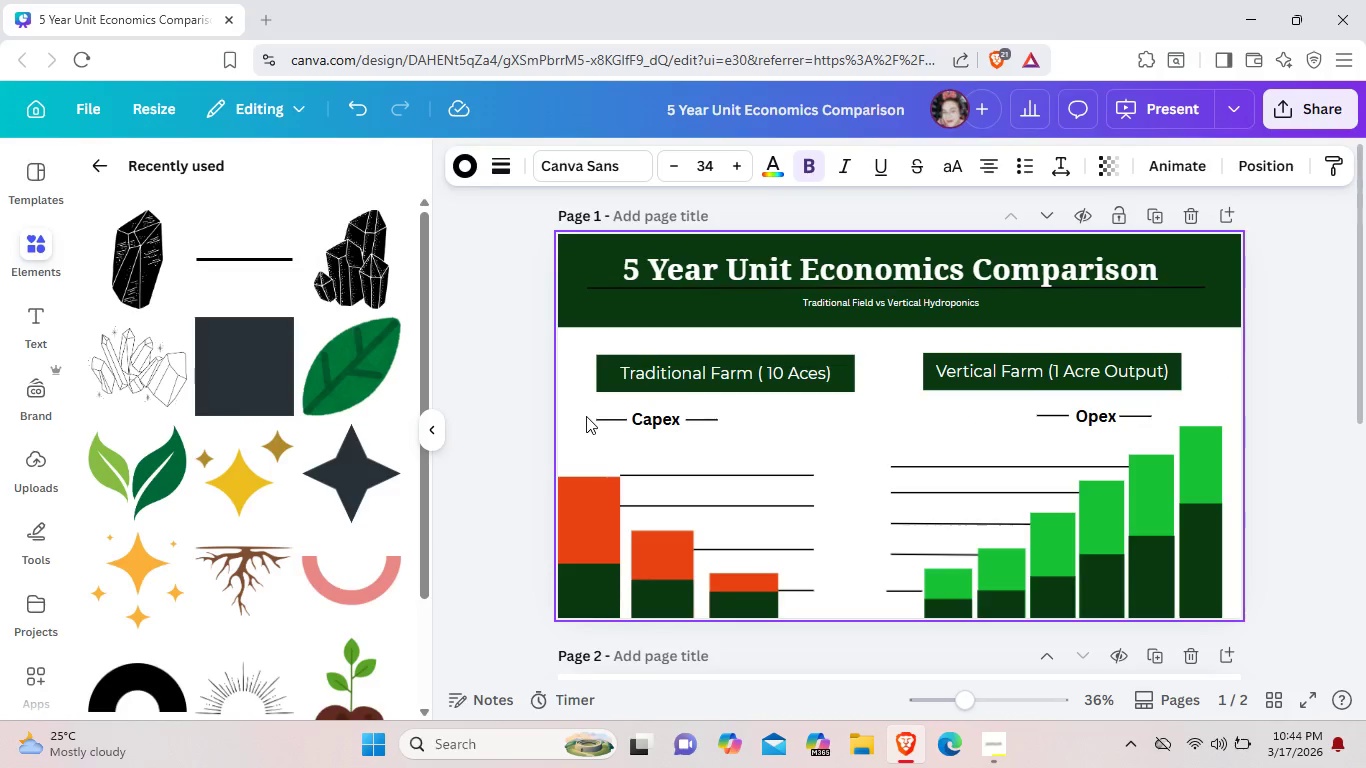 
key(ArrowUp)
 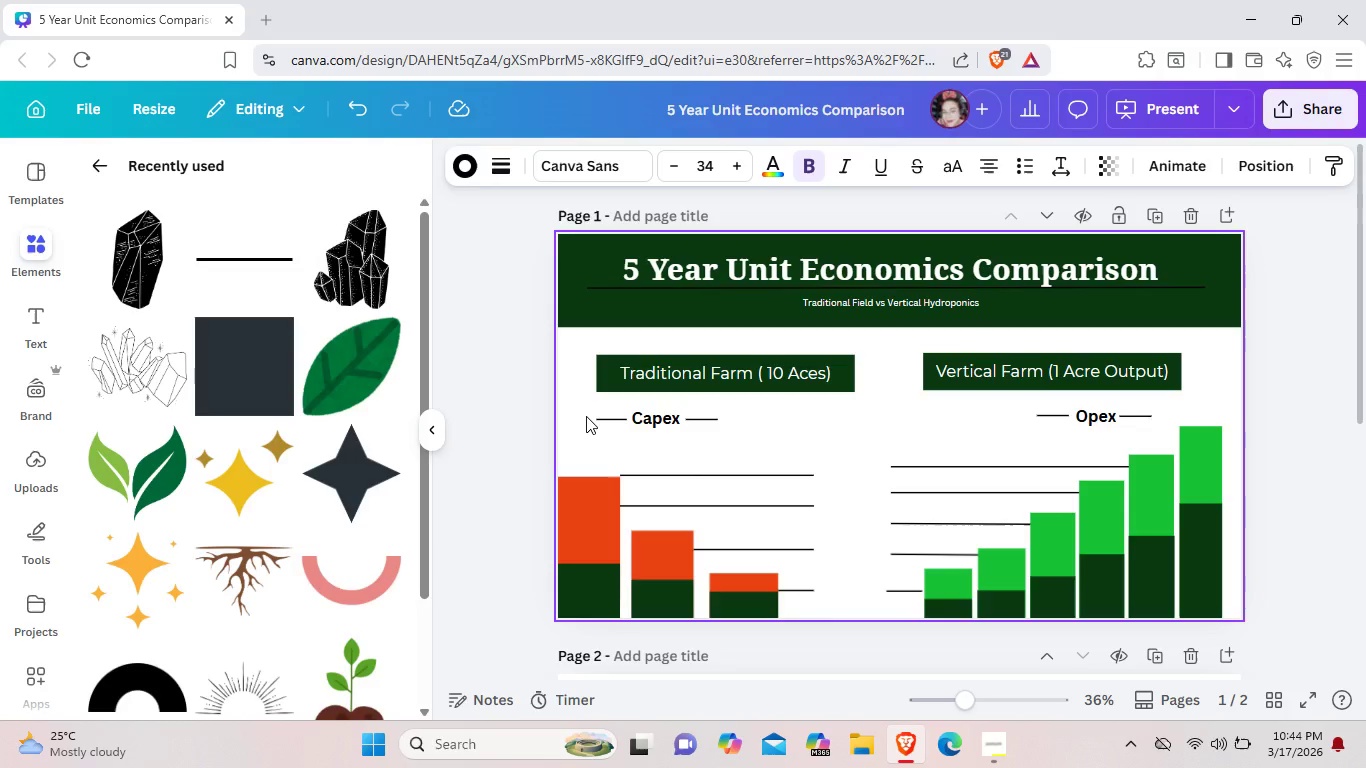 
key(ArrowUp)
 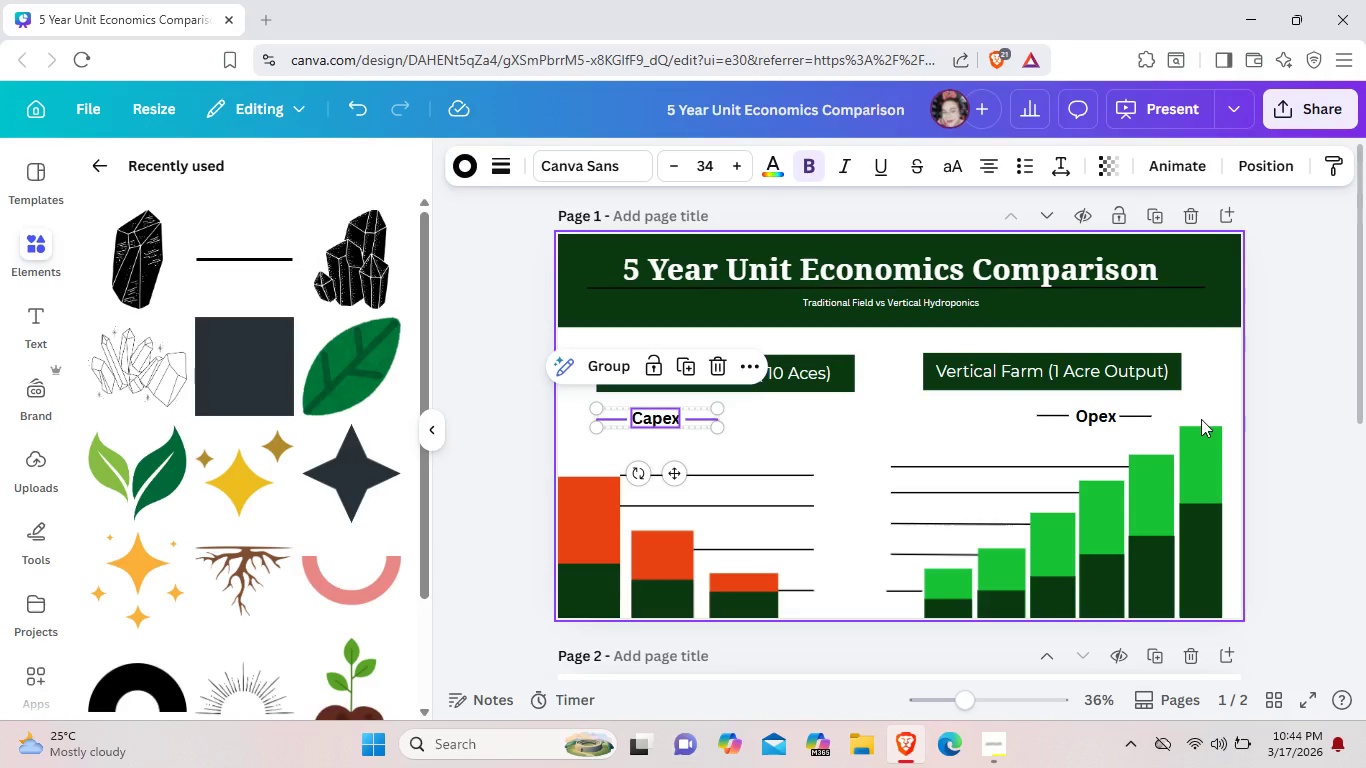 
wait(7.06)
 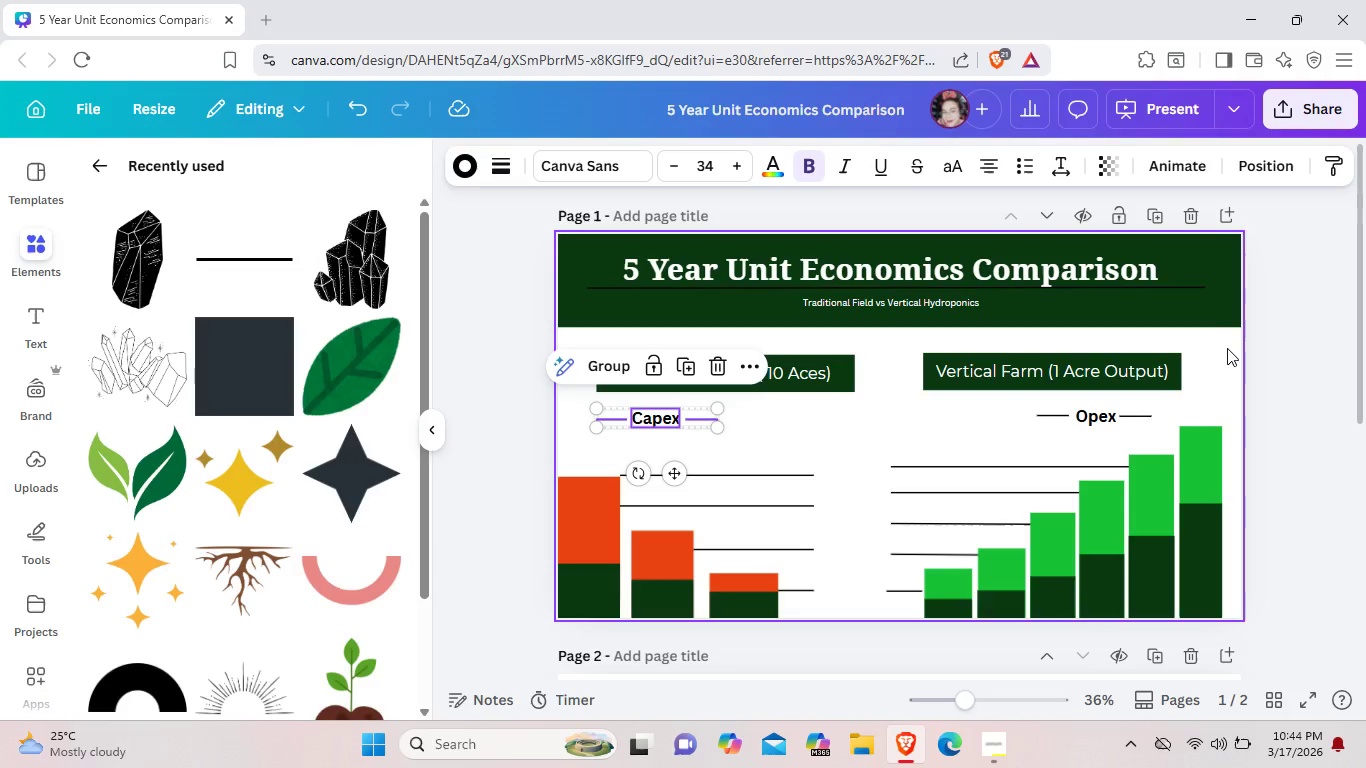 
left_click([1172, 415])
 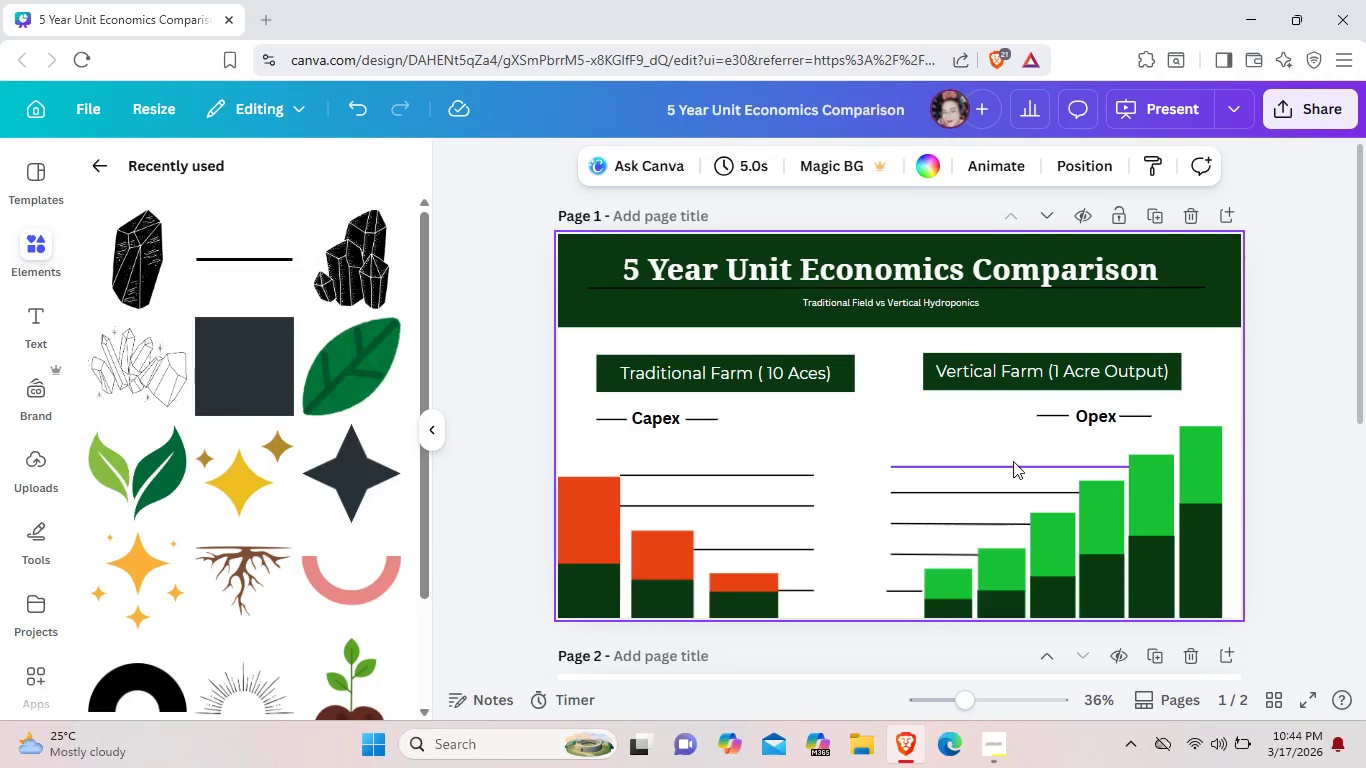 
left_click([1013, 461])
 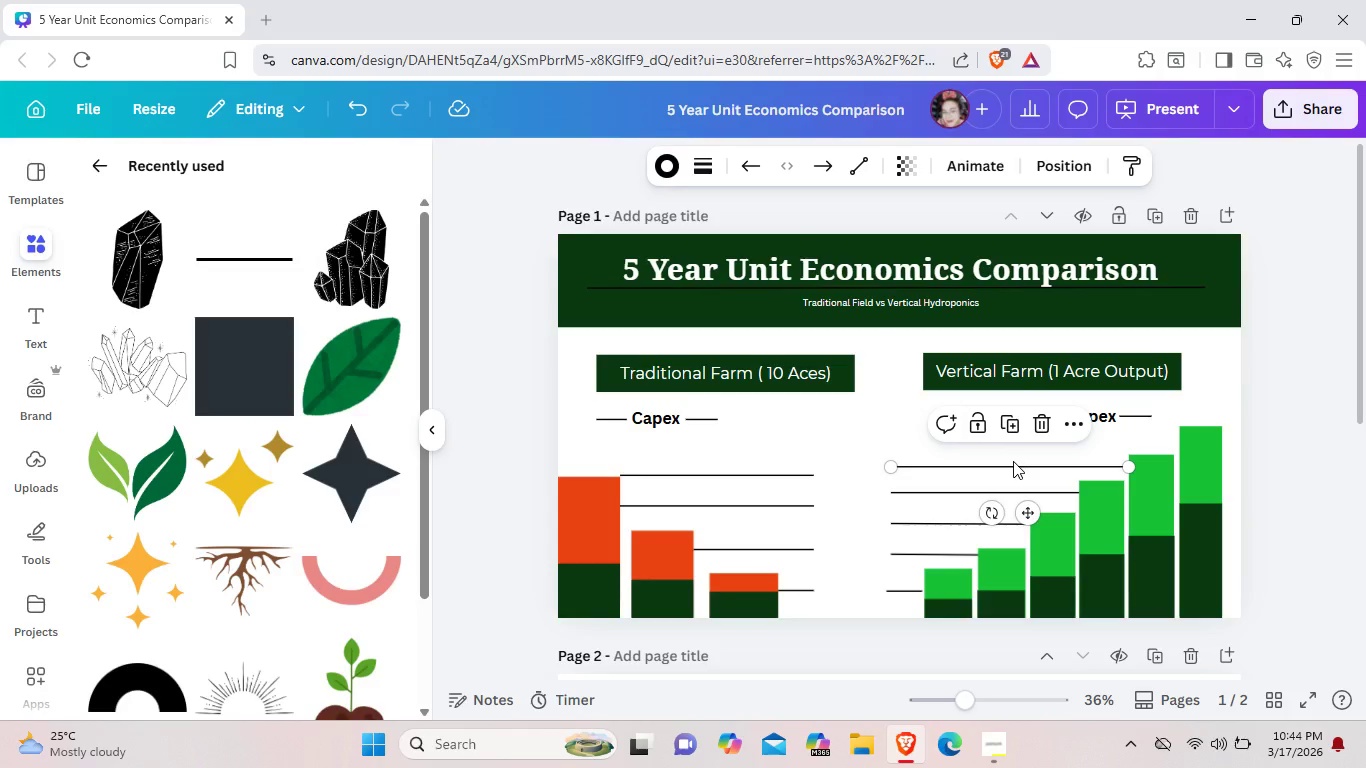 
key(Control+C)
 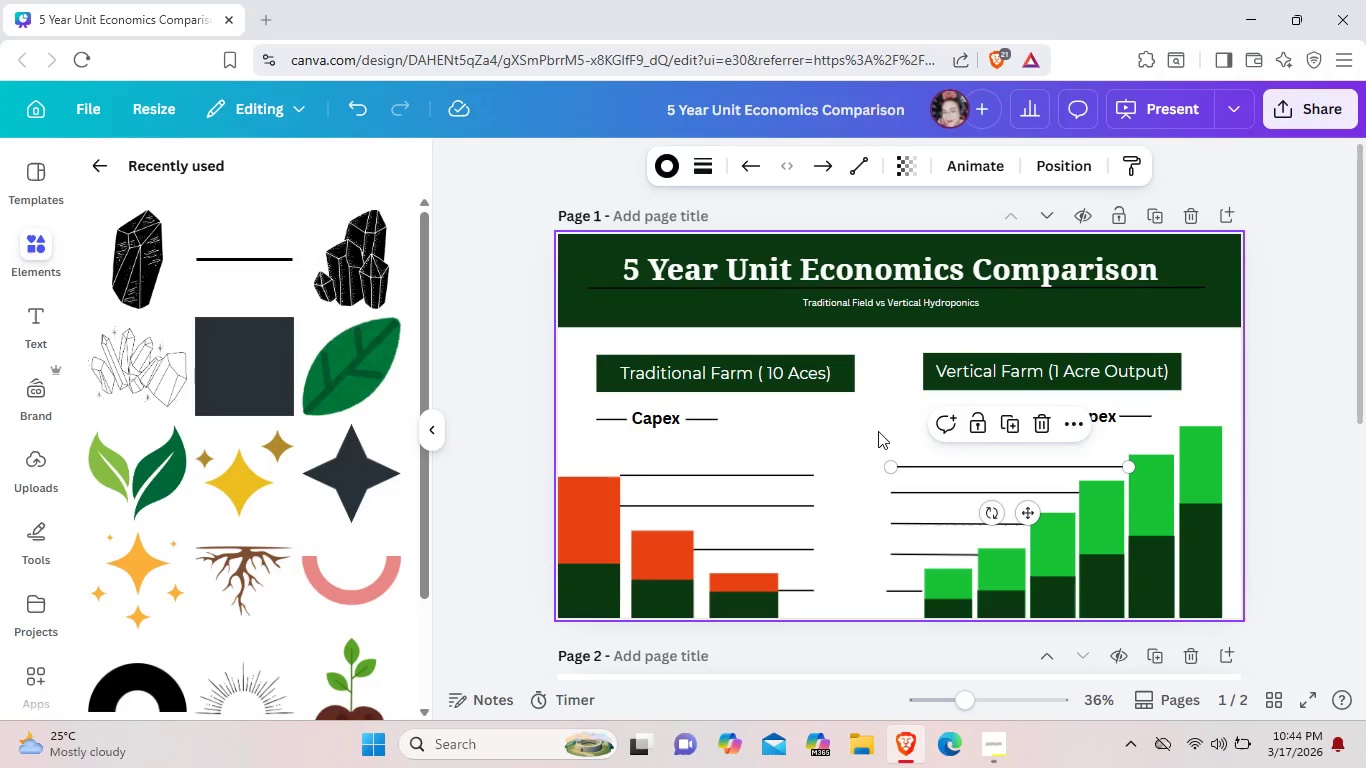 
left_click([878, 431])
 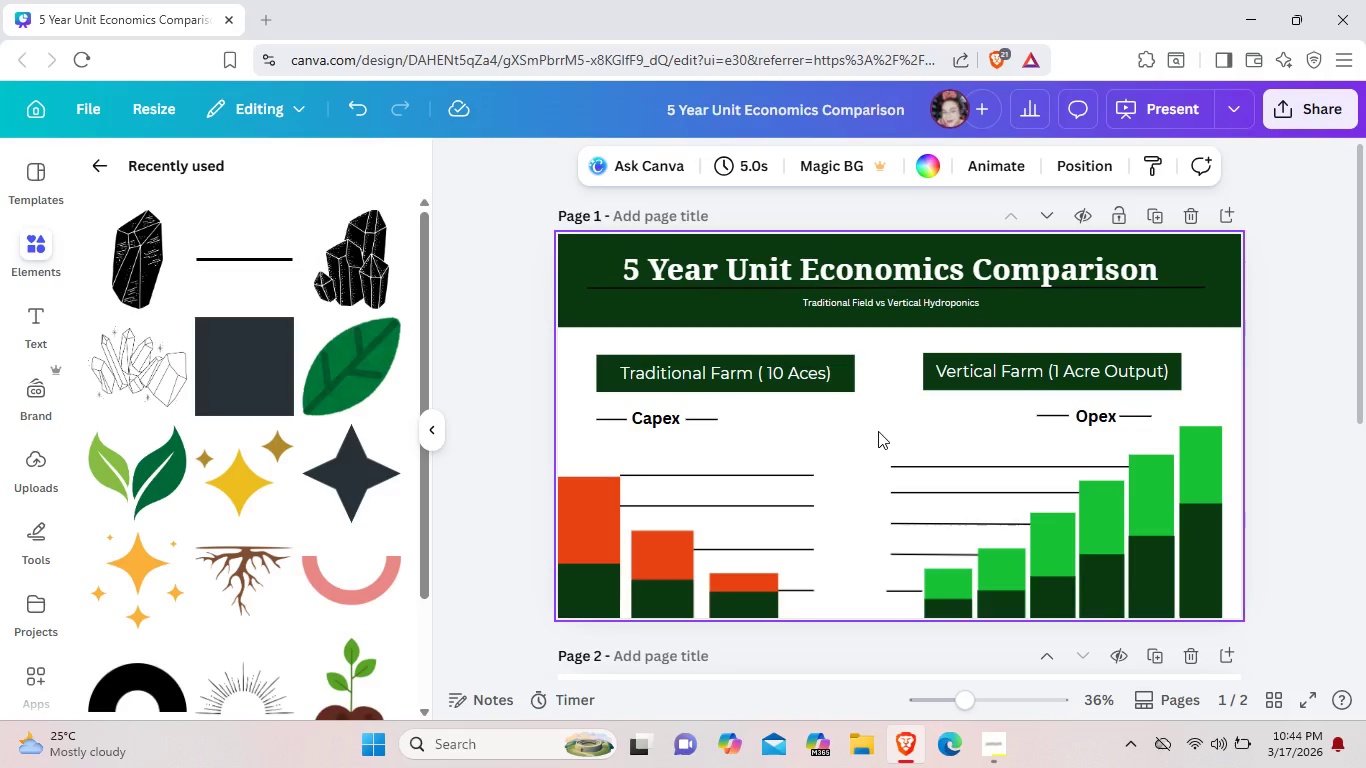 
key(Control+V)
 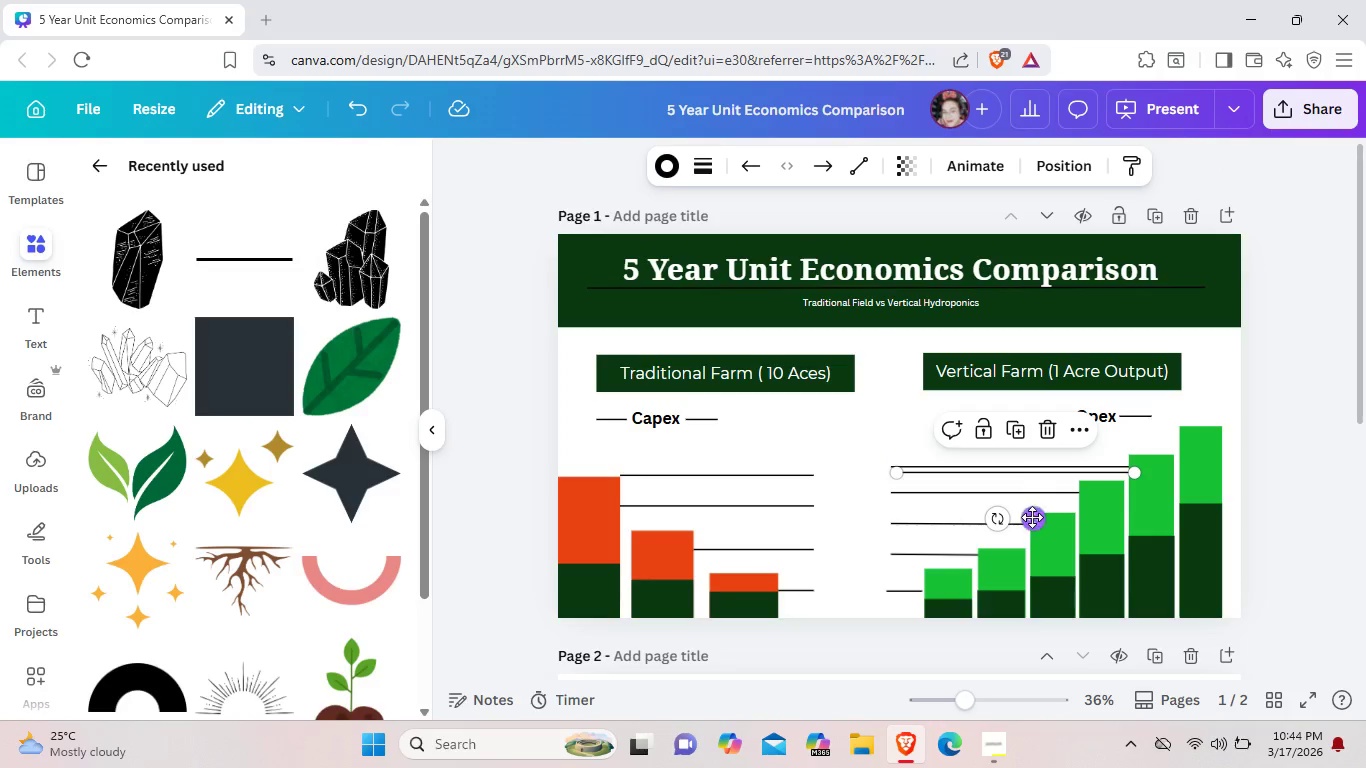 
left_click_drag(start_coordinate=[1032, 517], to_coordinate=[1078, 476])
 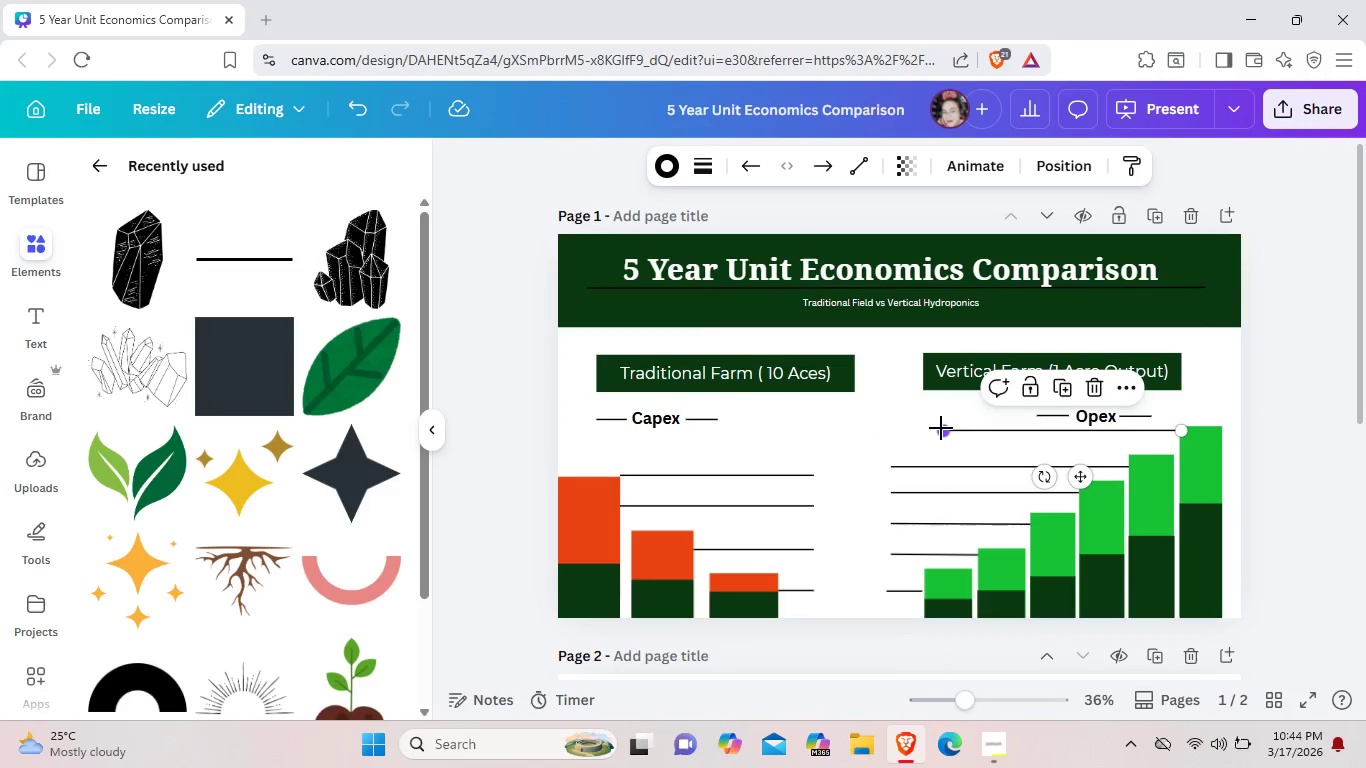 
left_click_drag(start_coordinate=[941, 428], to_coordinate=[900, 425])
 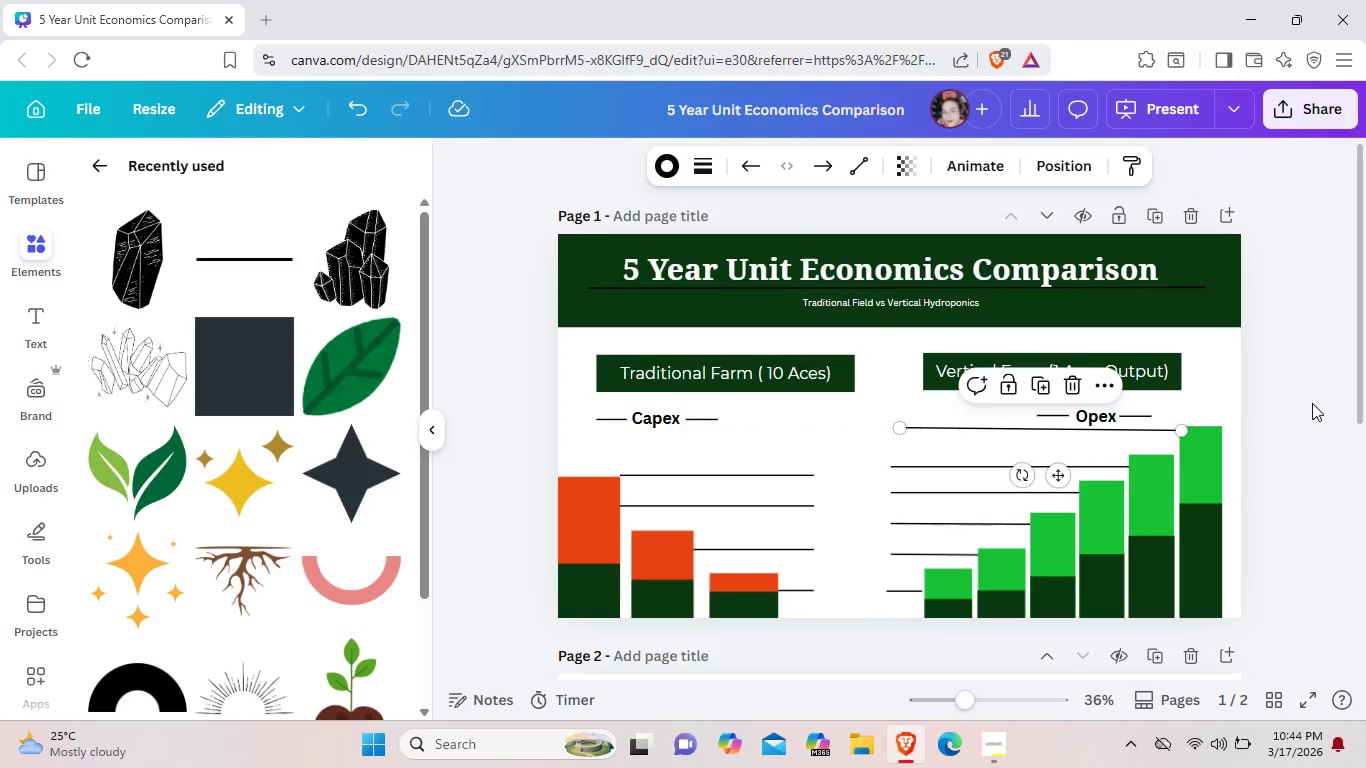 
left_click([1312, 403])
 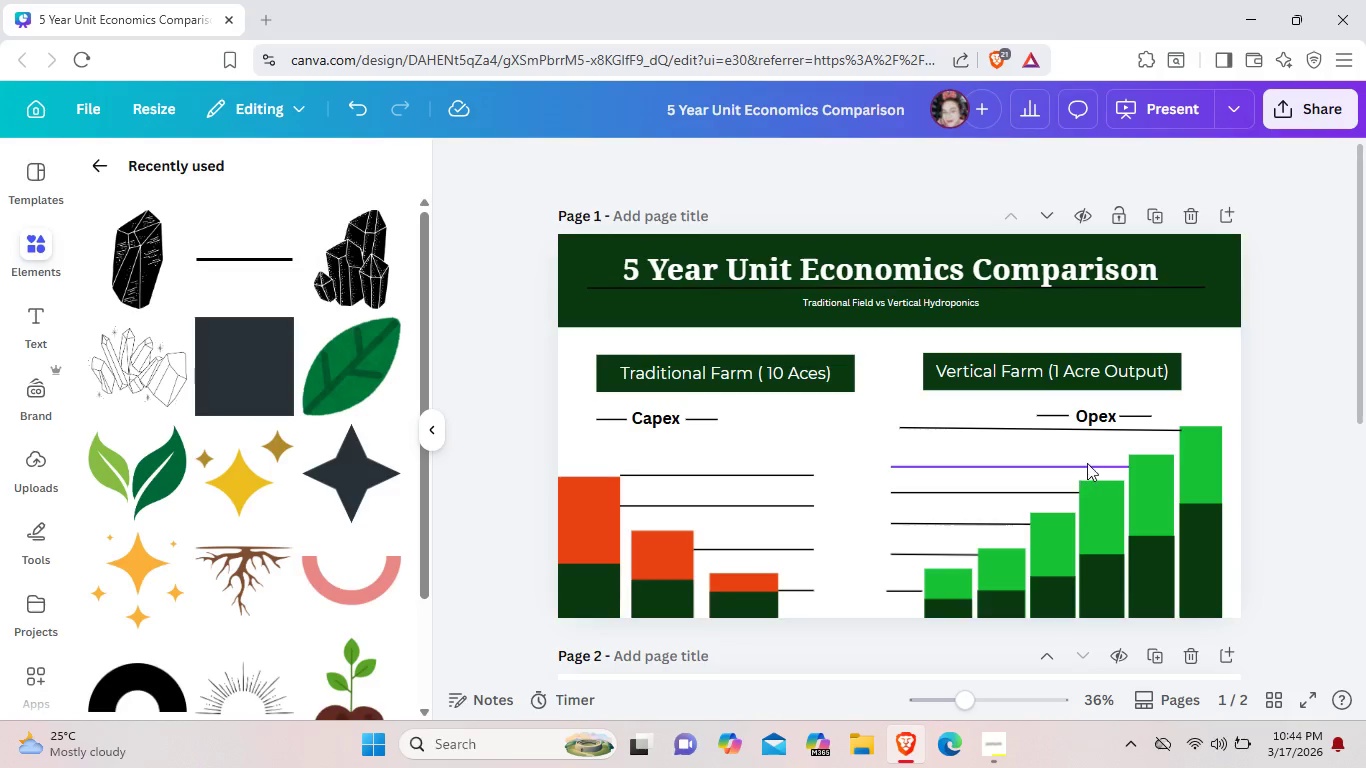 
left_click([1085, 460])
 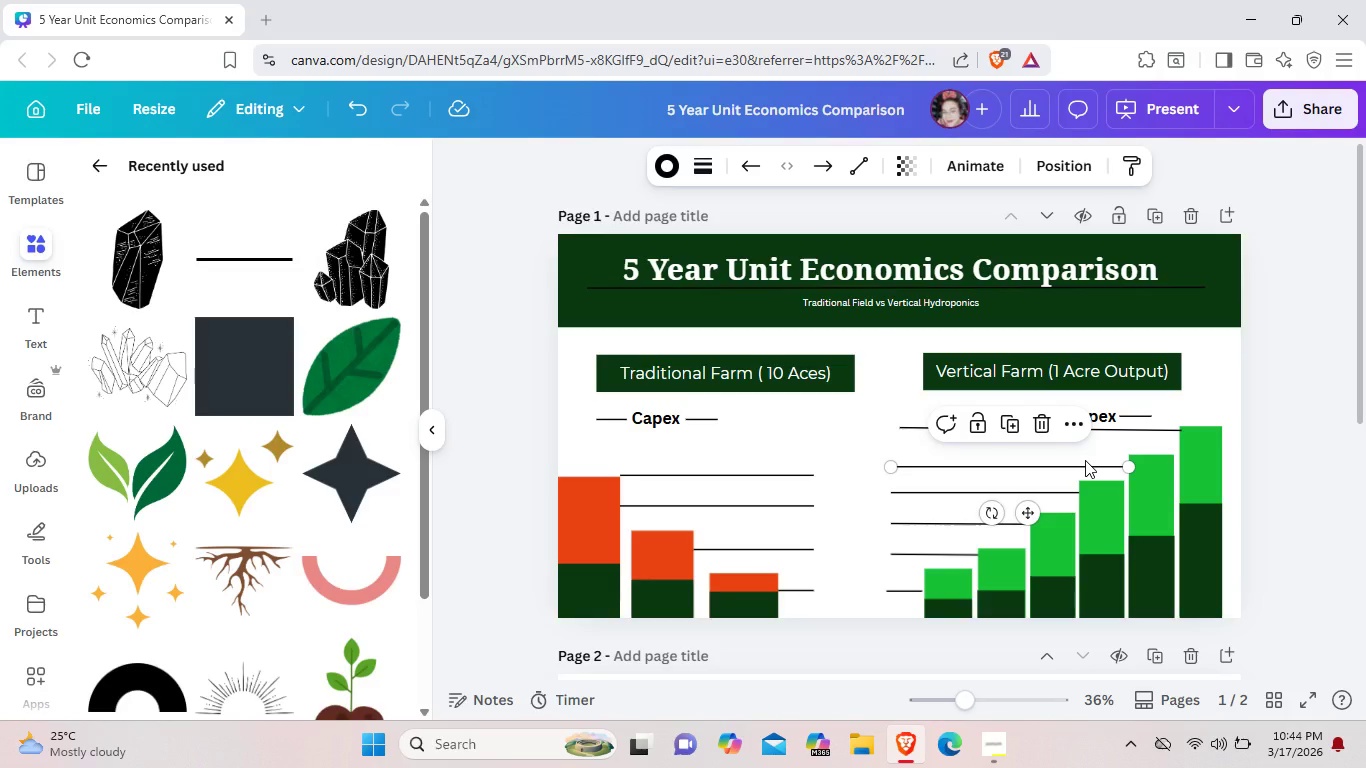 
key(ArrowUp)
 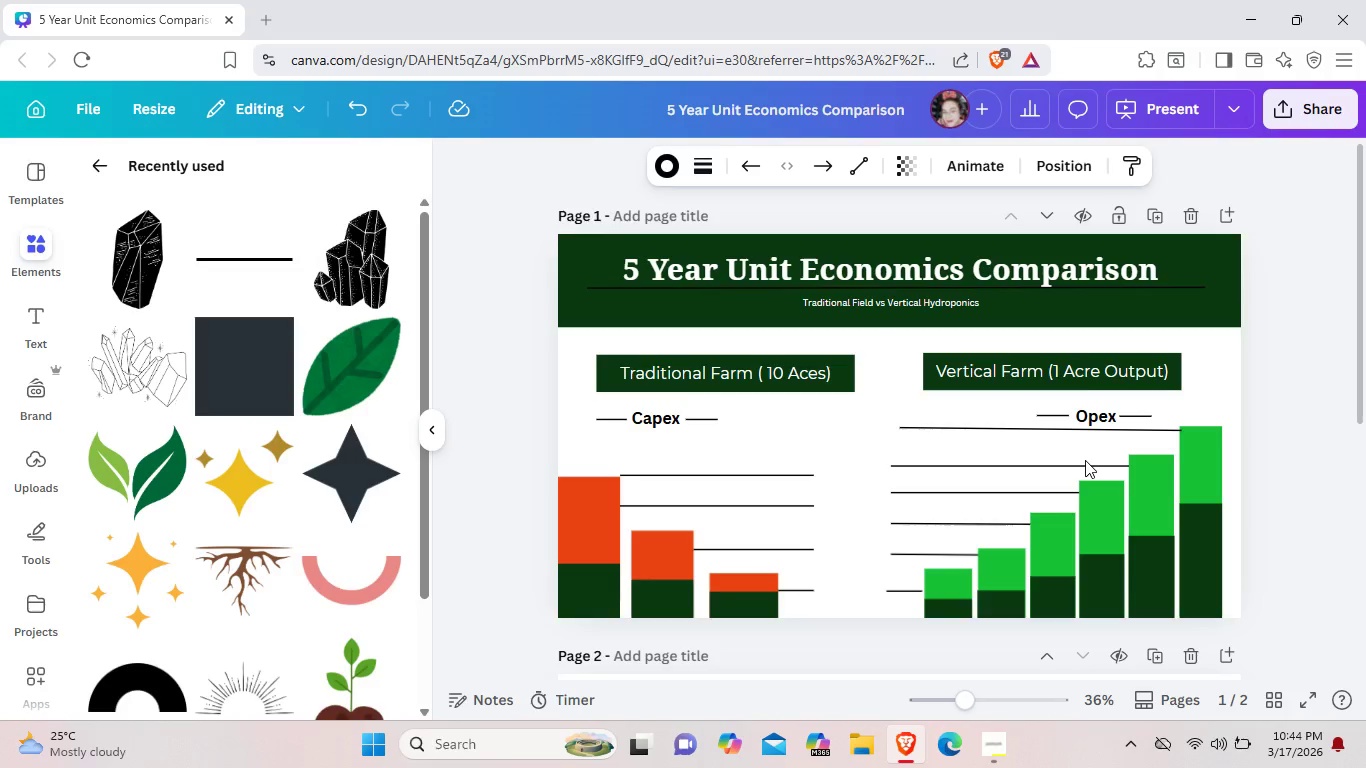 
key(ArrowUp)
 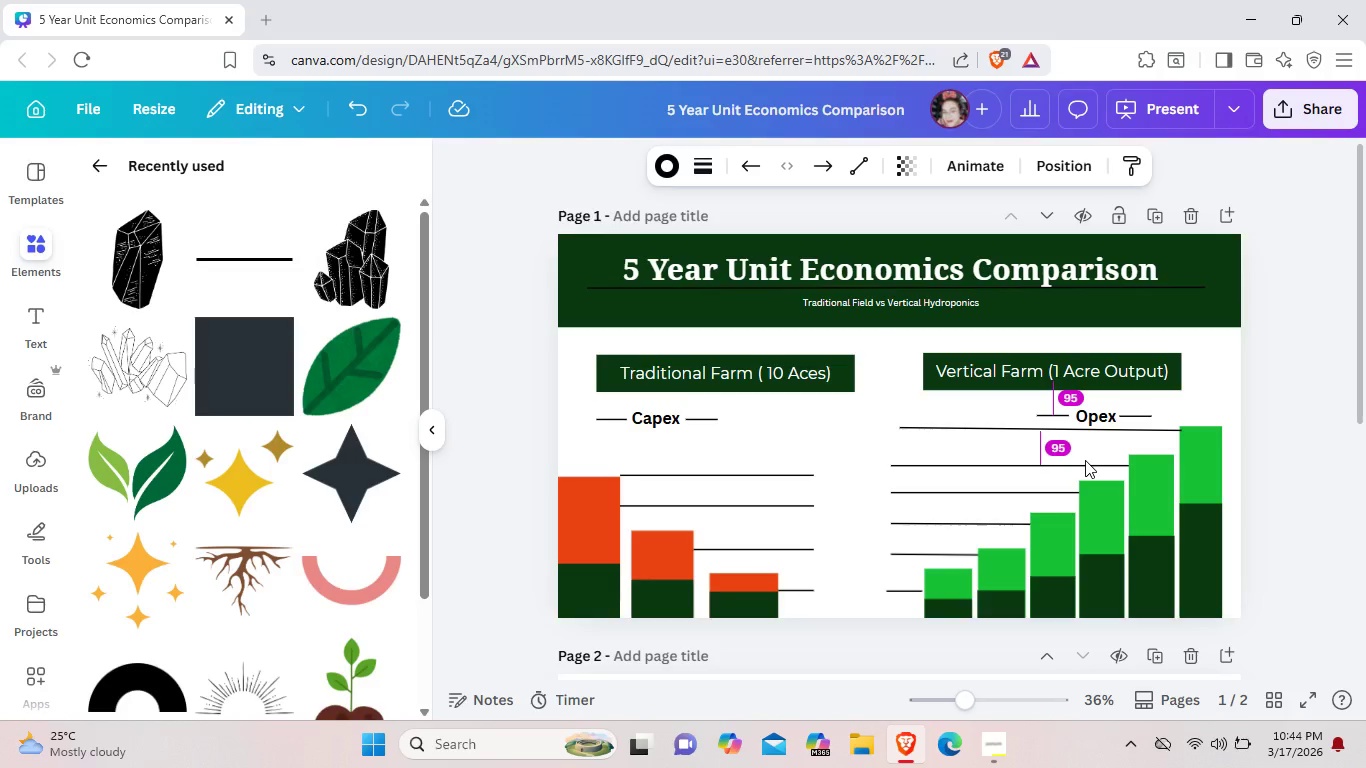 
key(ArrowUp)
 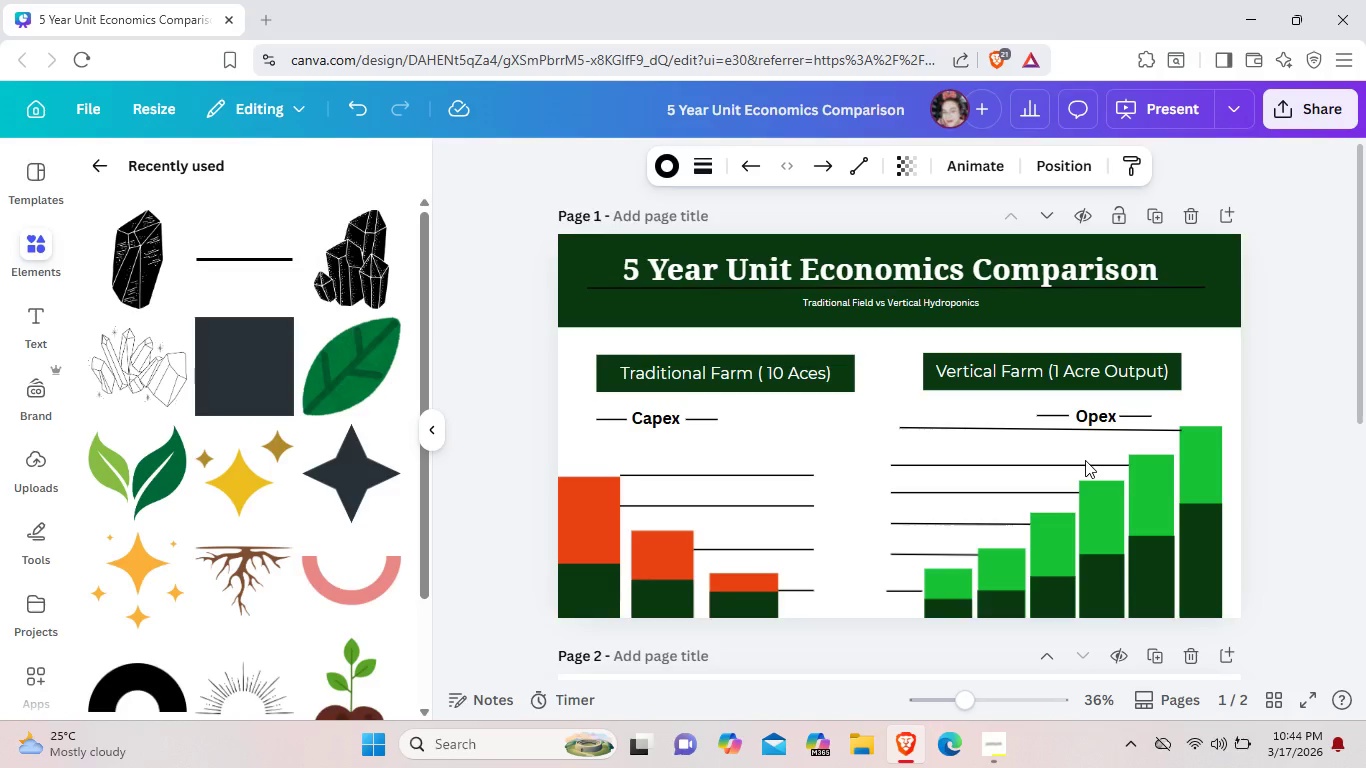 
key(ArrowUp)
 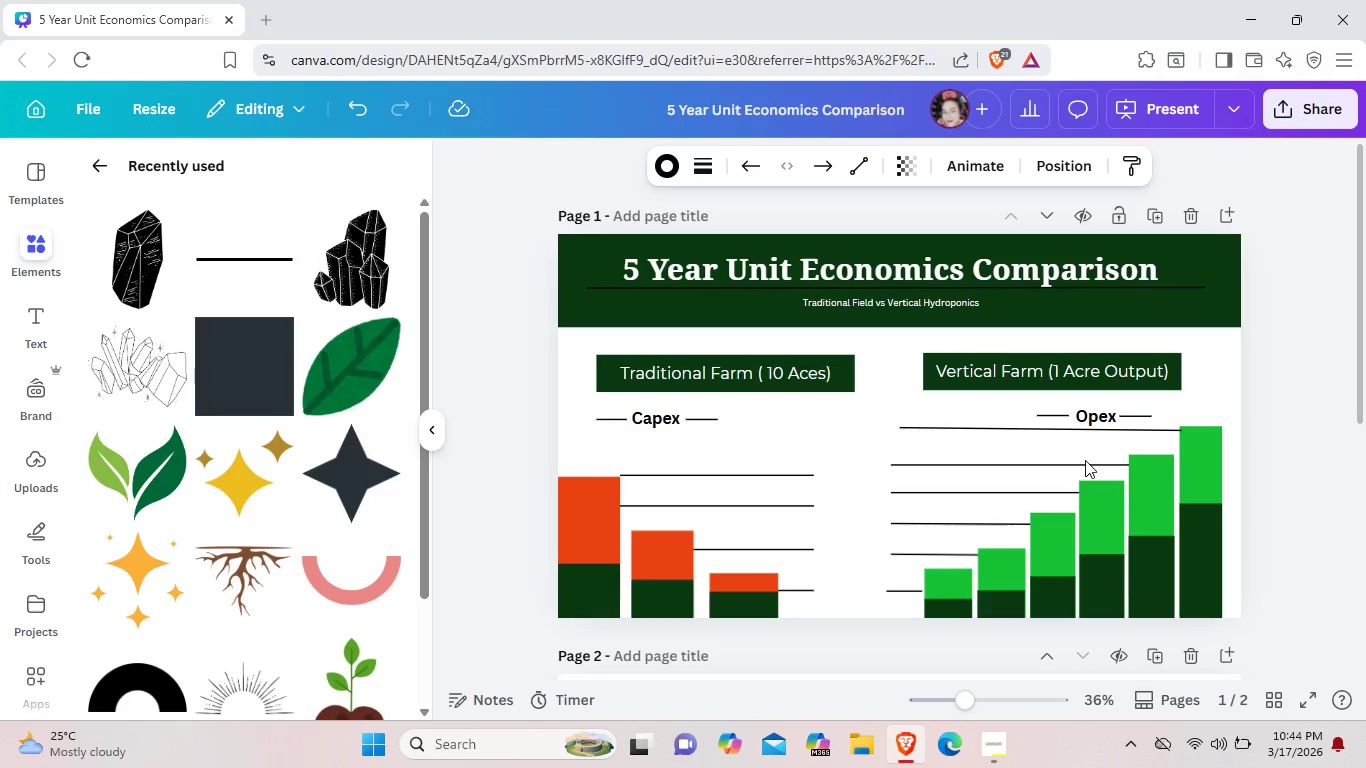 
key(ArrowUp)
 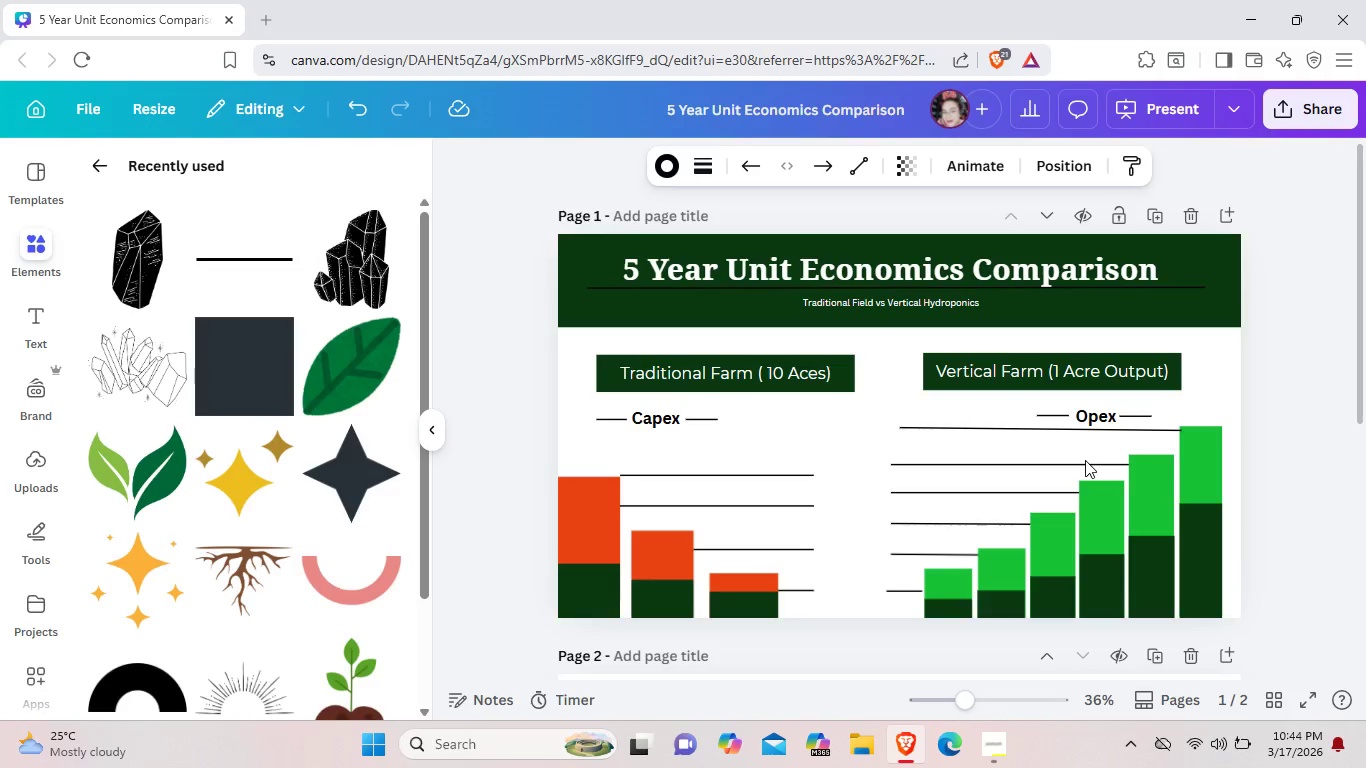 
key(ArrowUp)
 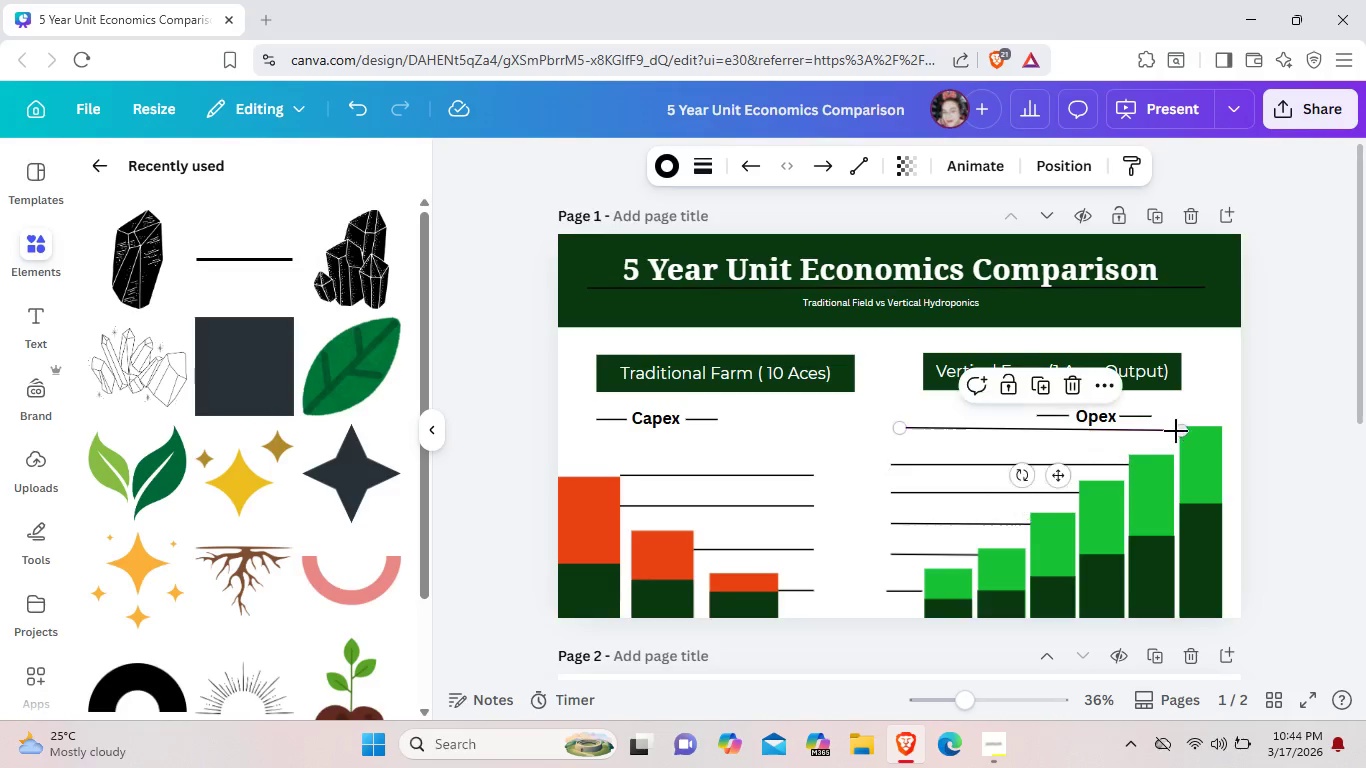 
left_click([1176, 431])
 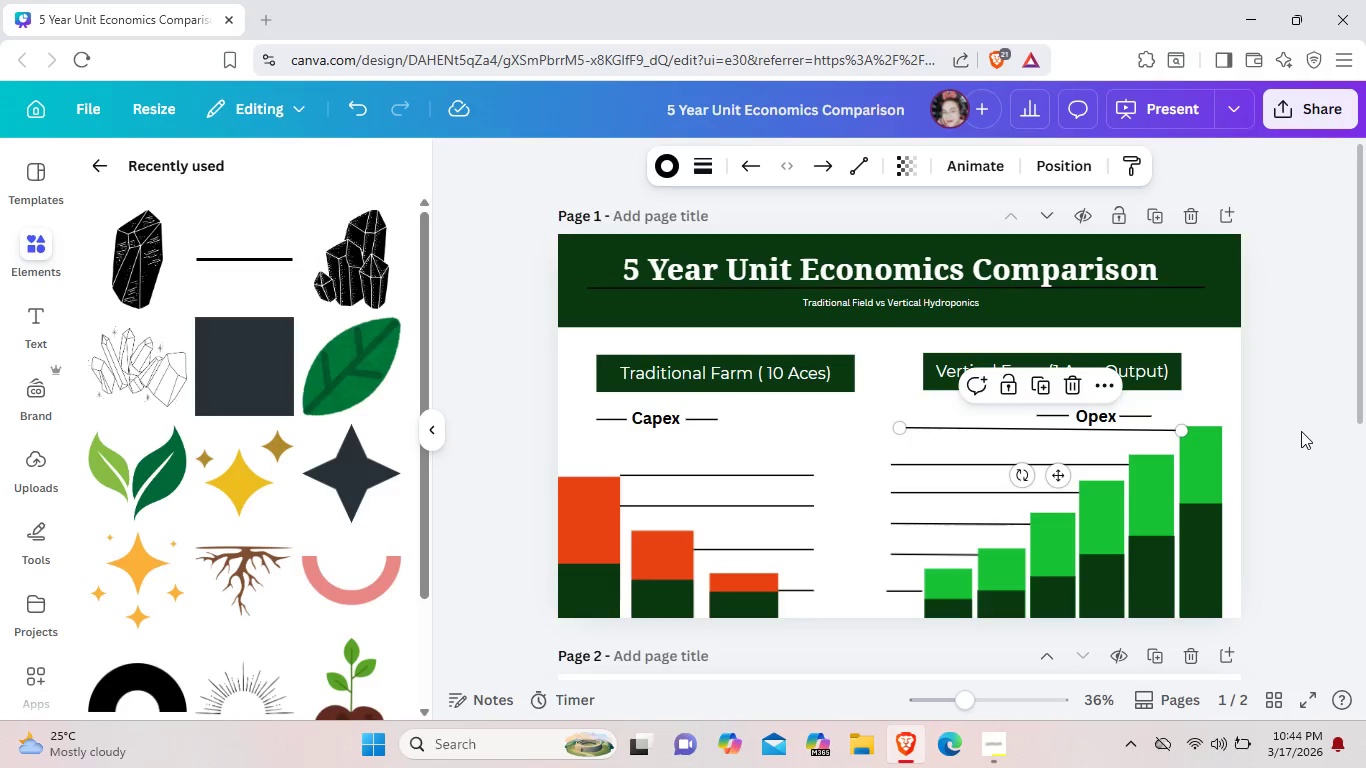 
left_click([1301, 431])
 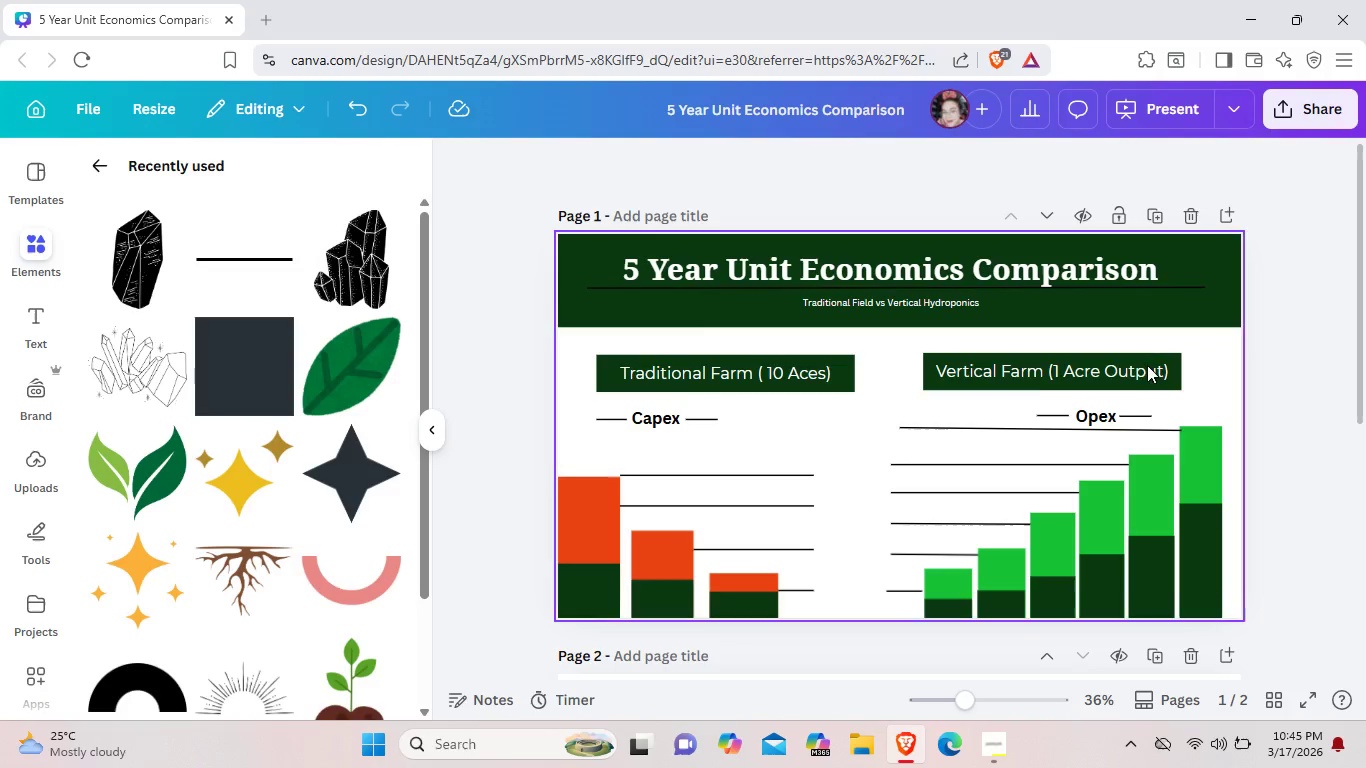 
wait(15.02)
 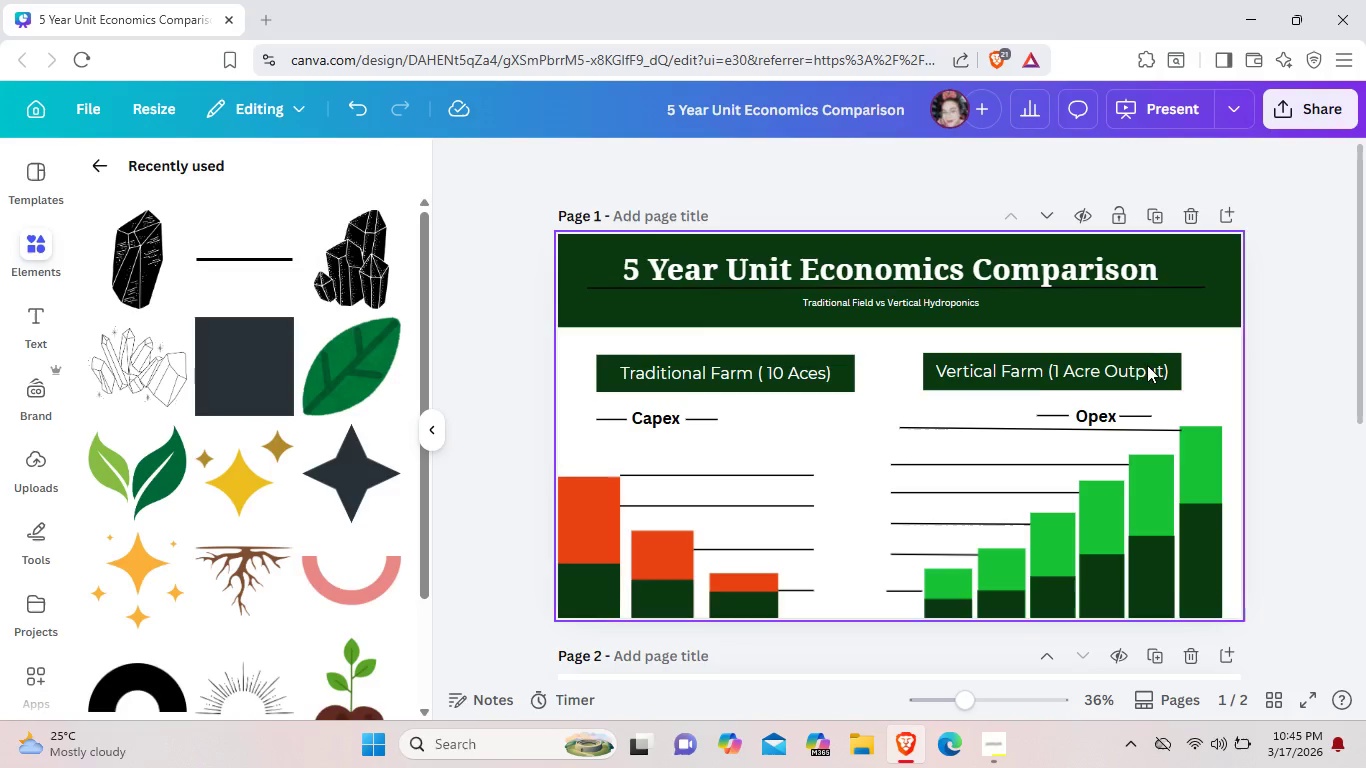 
left_click([1303, 525])
 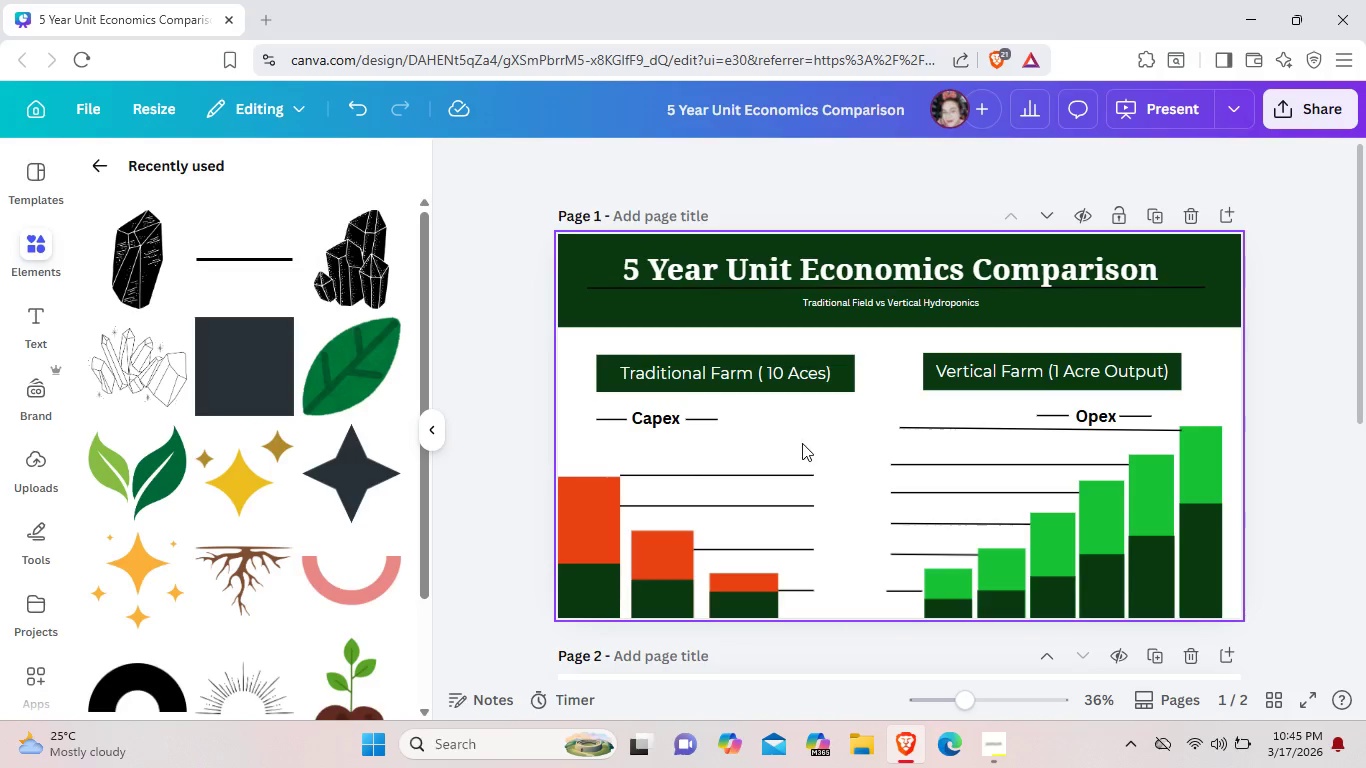 
wait(10.33)
 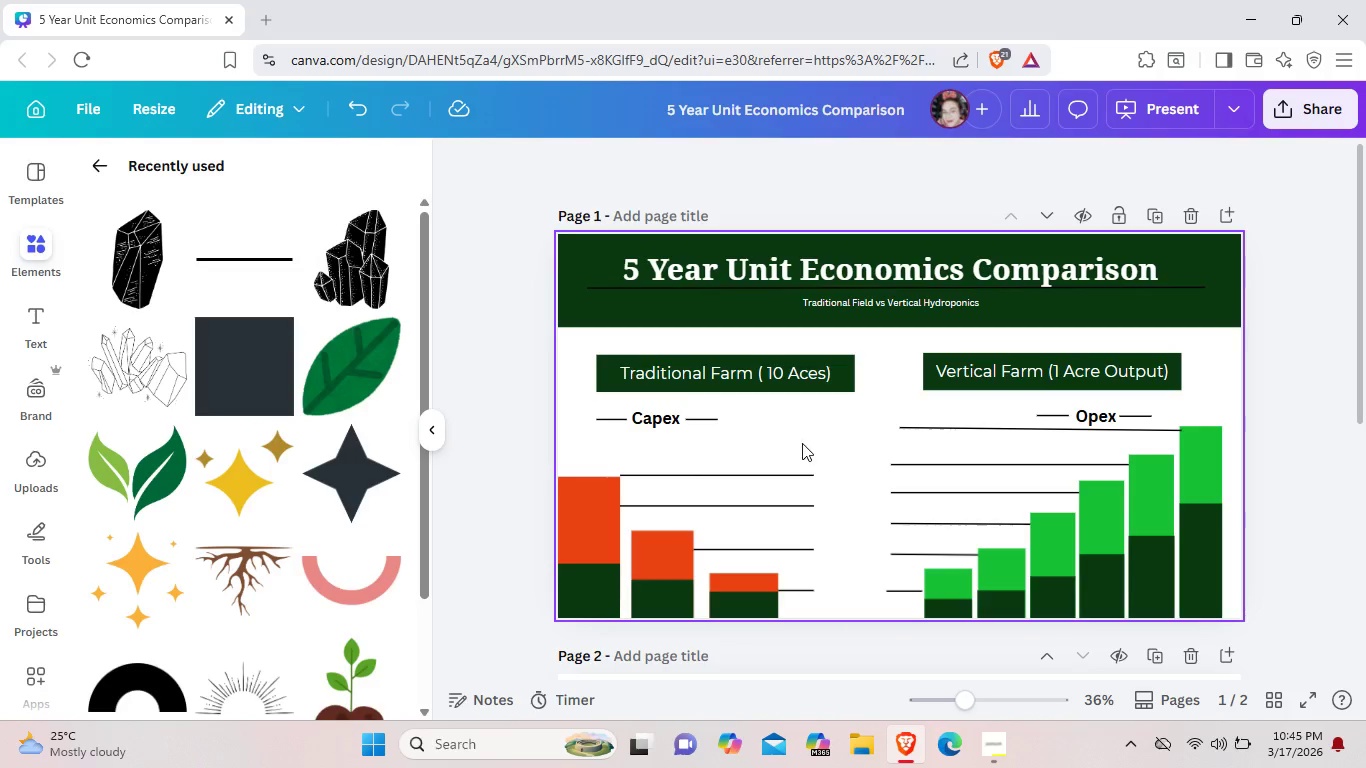 
left_click([962, 431])
 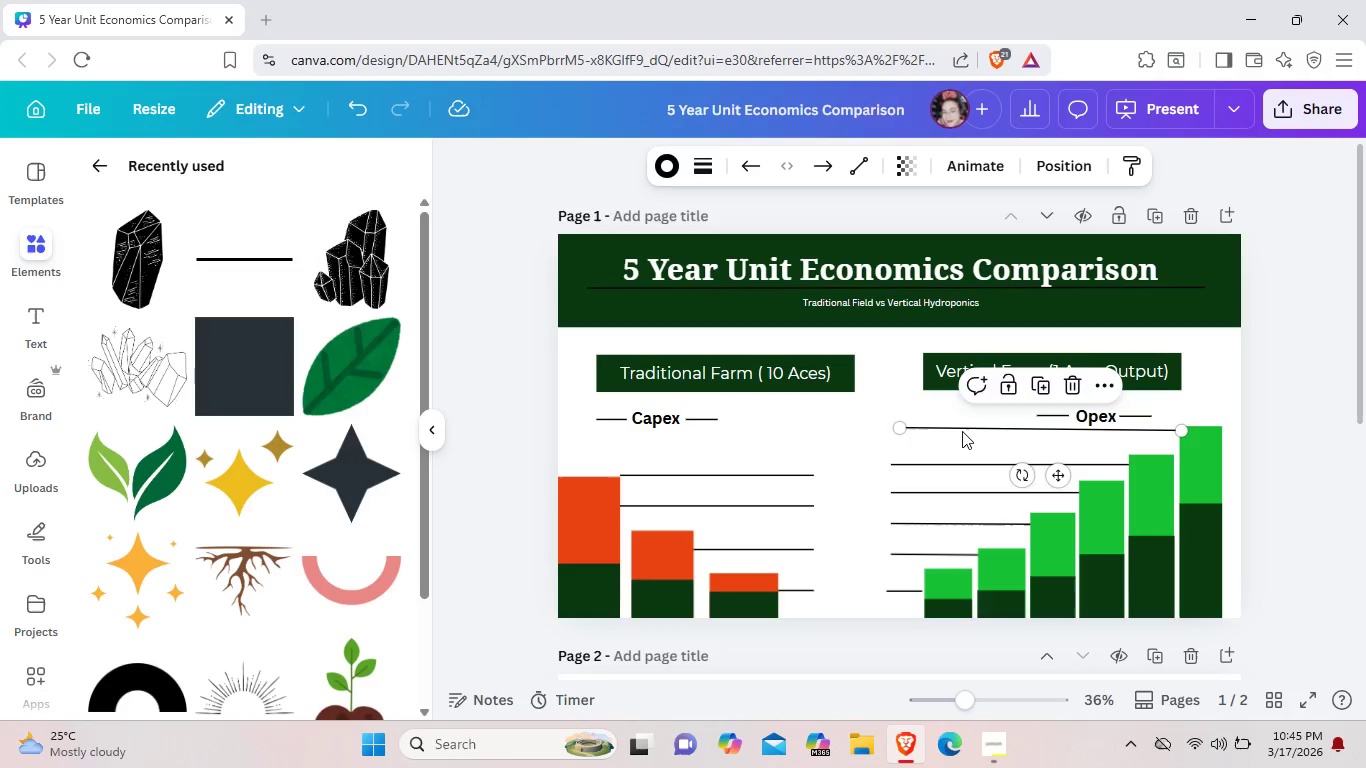 
key(ArrowDown)
 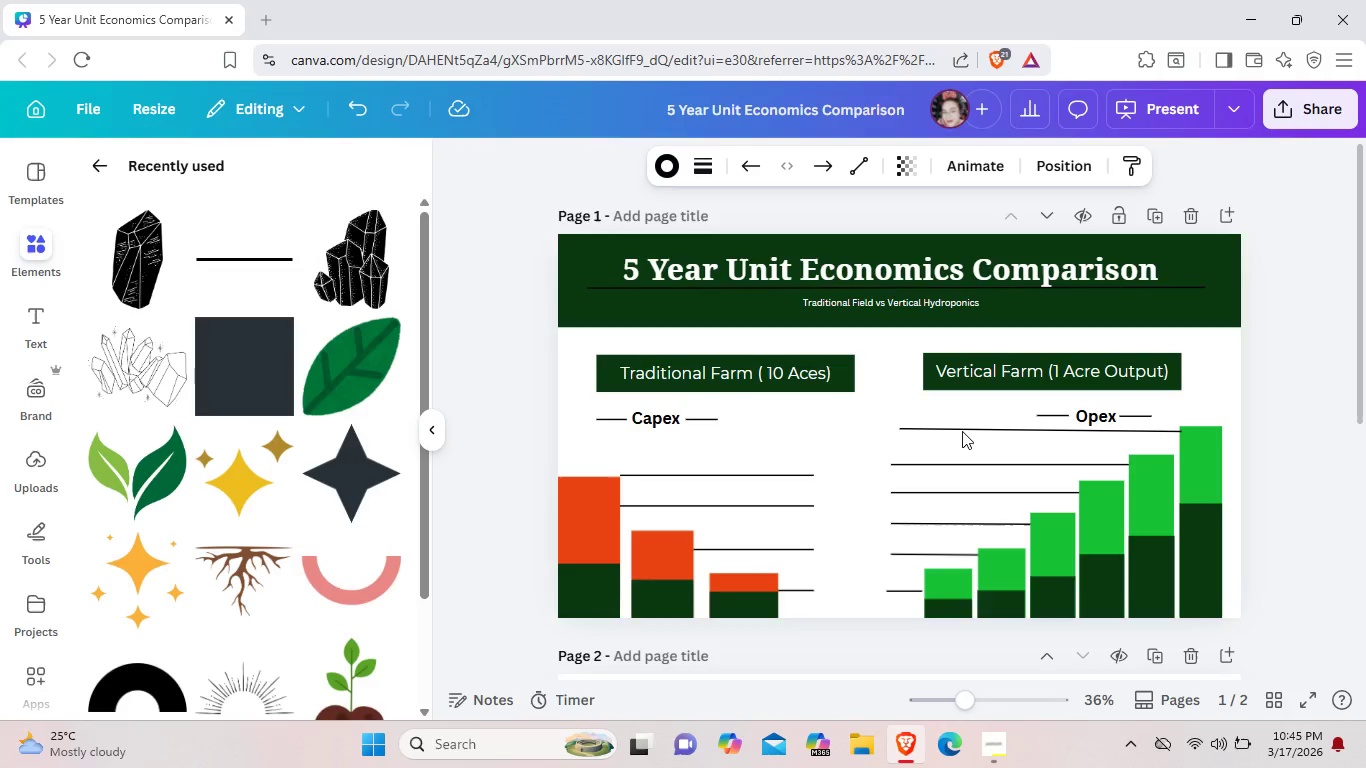 
key(ArrowDown)
 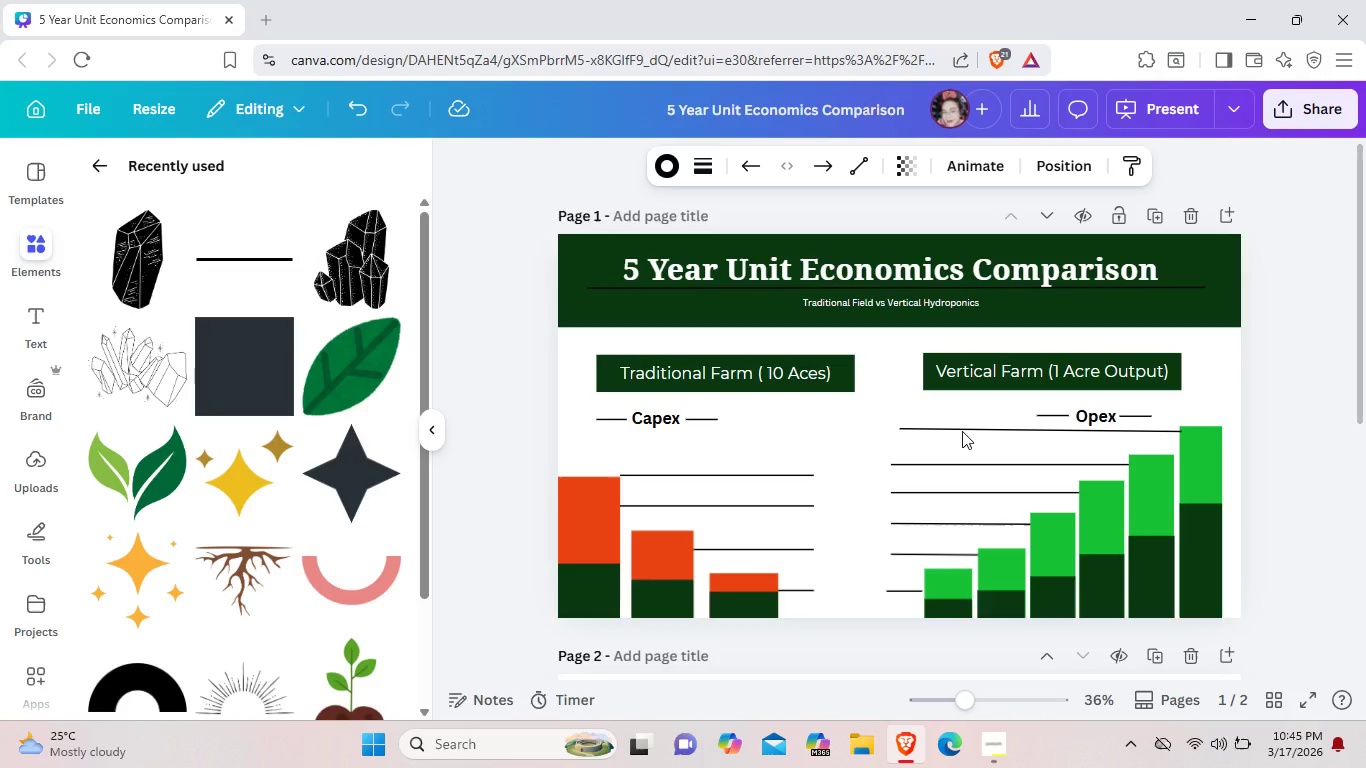 
key(ArrowDown)
 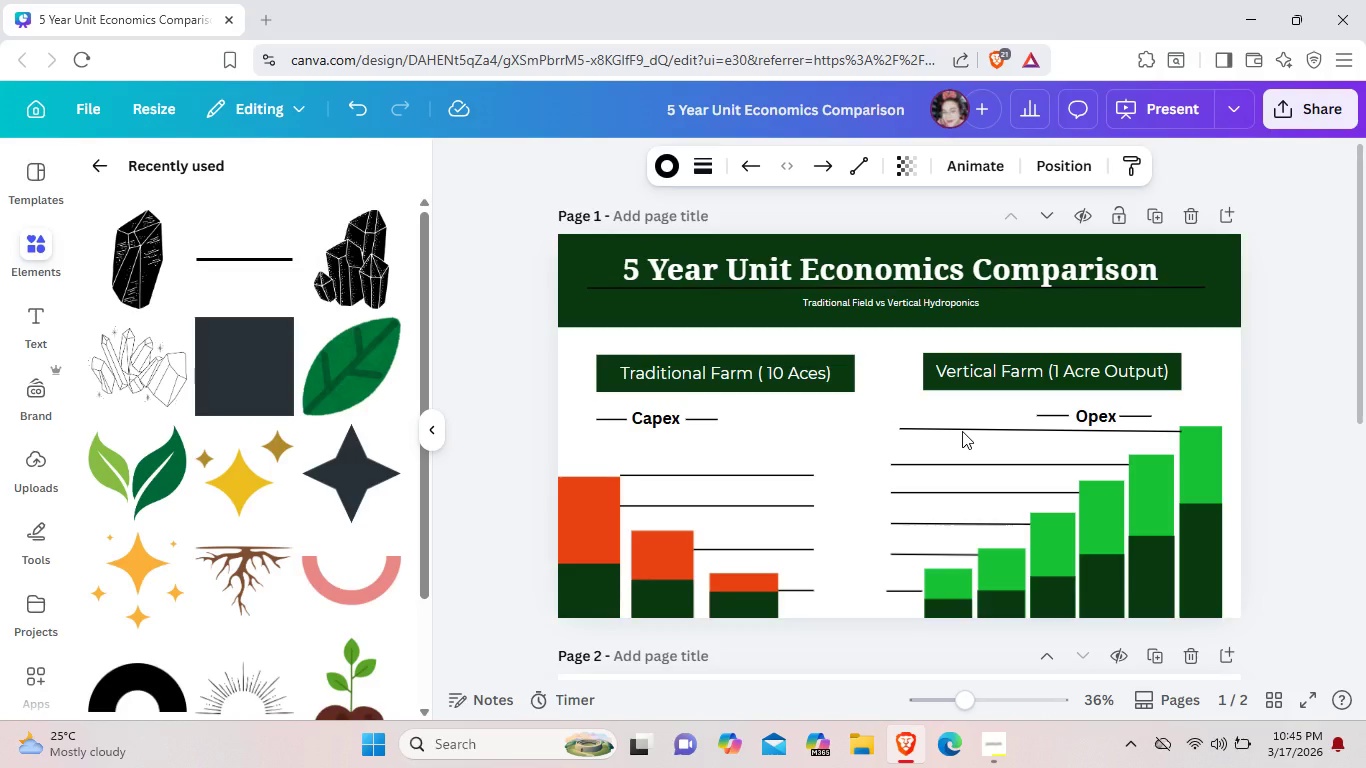 
key(ArrowDown)
 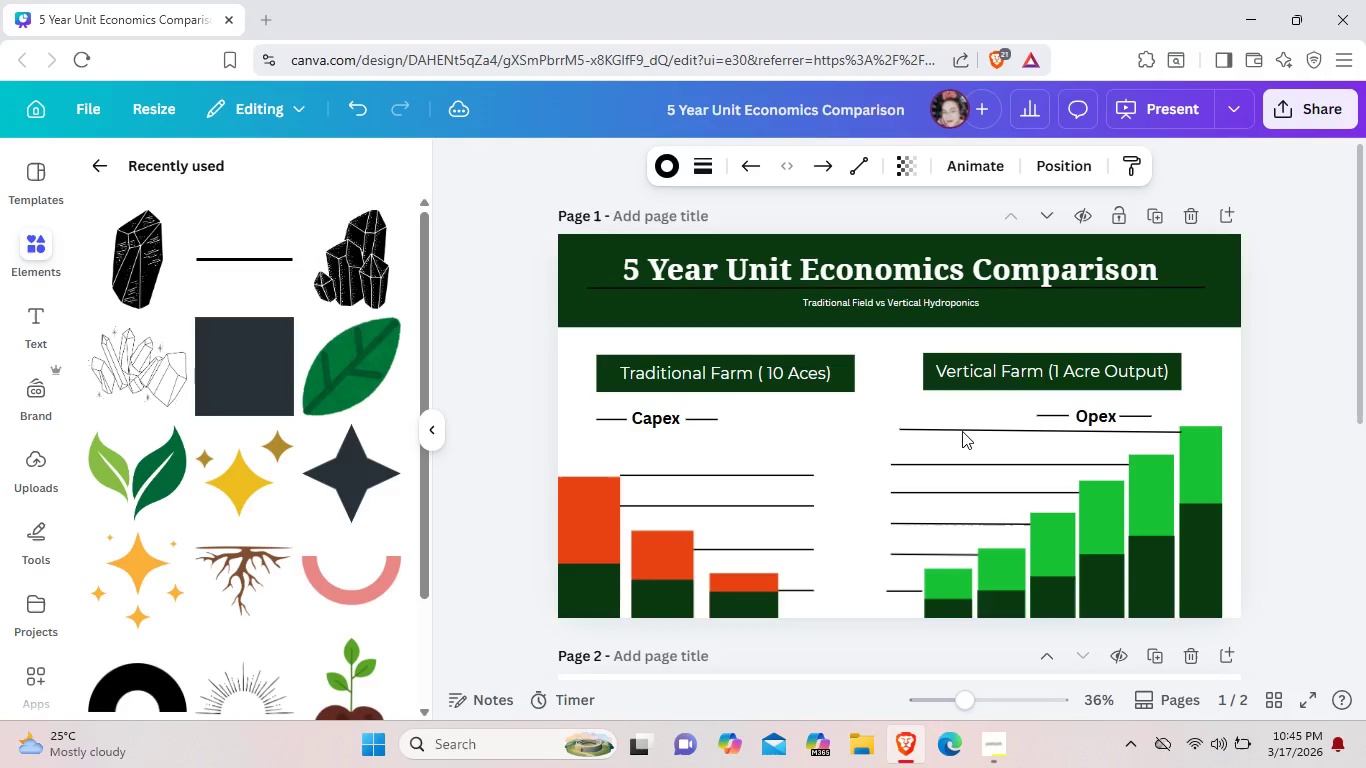 
key(ArrowDown)
 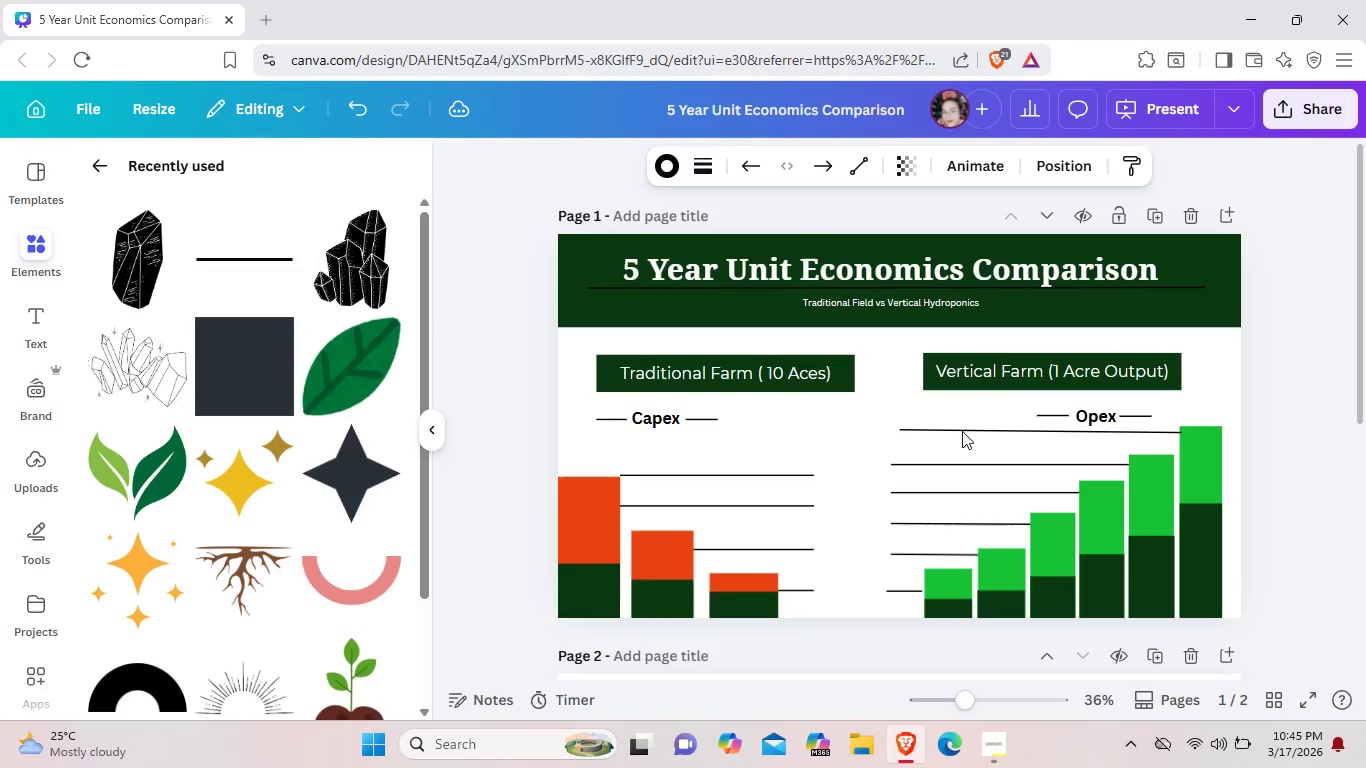 
key(ArrowDown)
 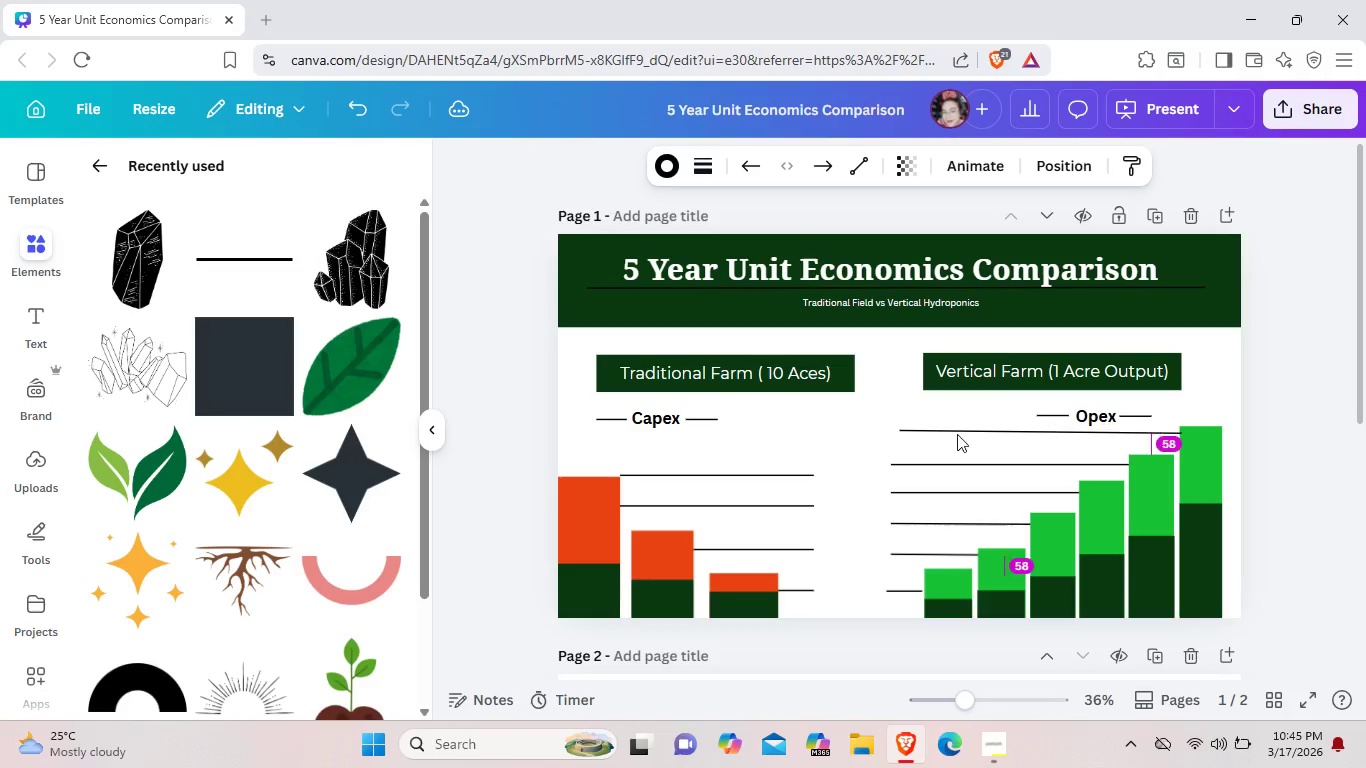 
key(ArrowDown)
 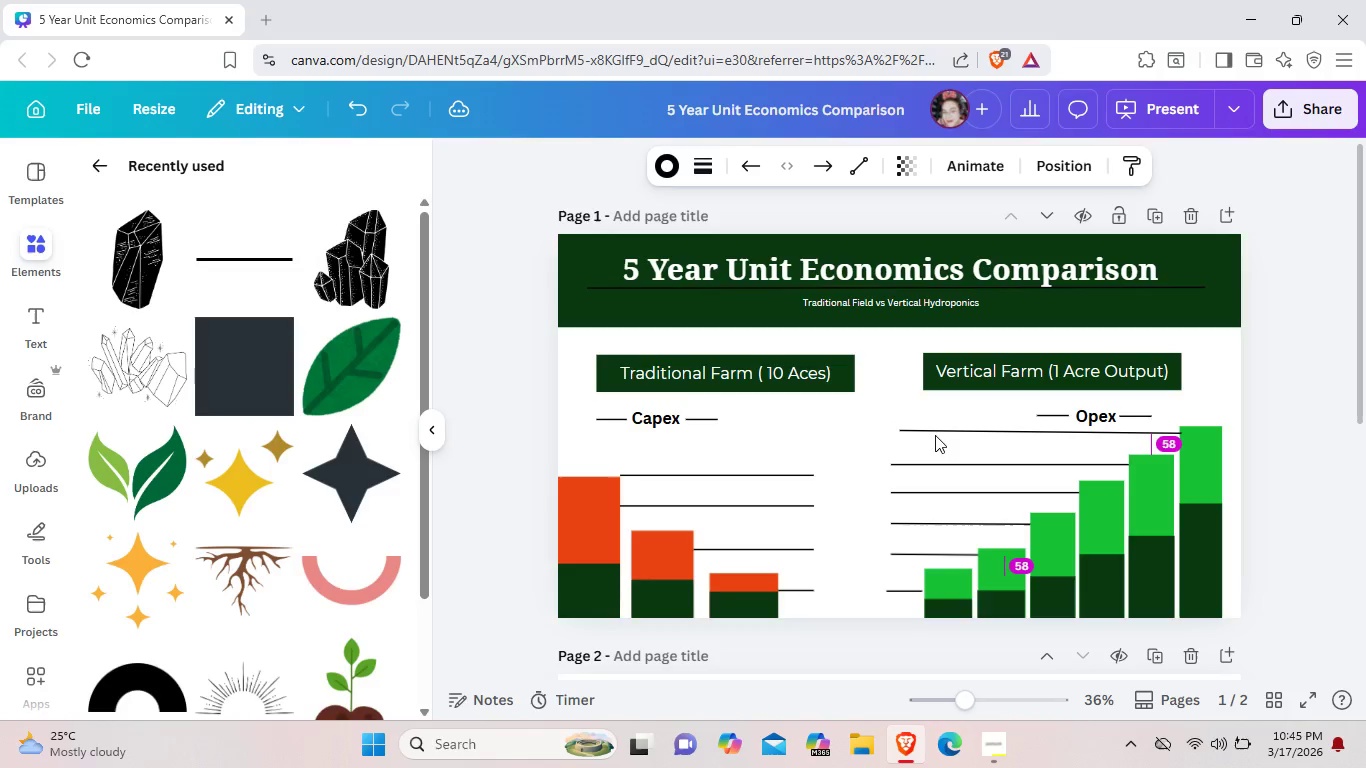 
key(ArrowDown)
 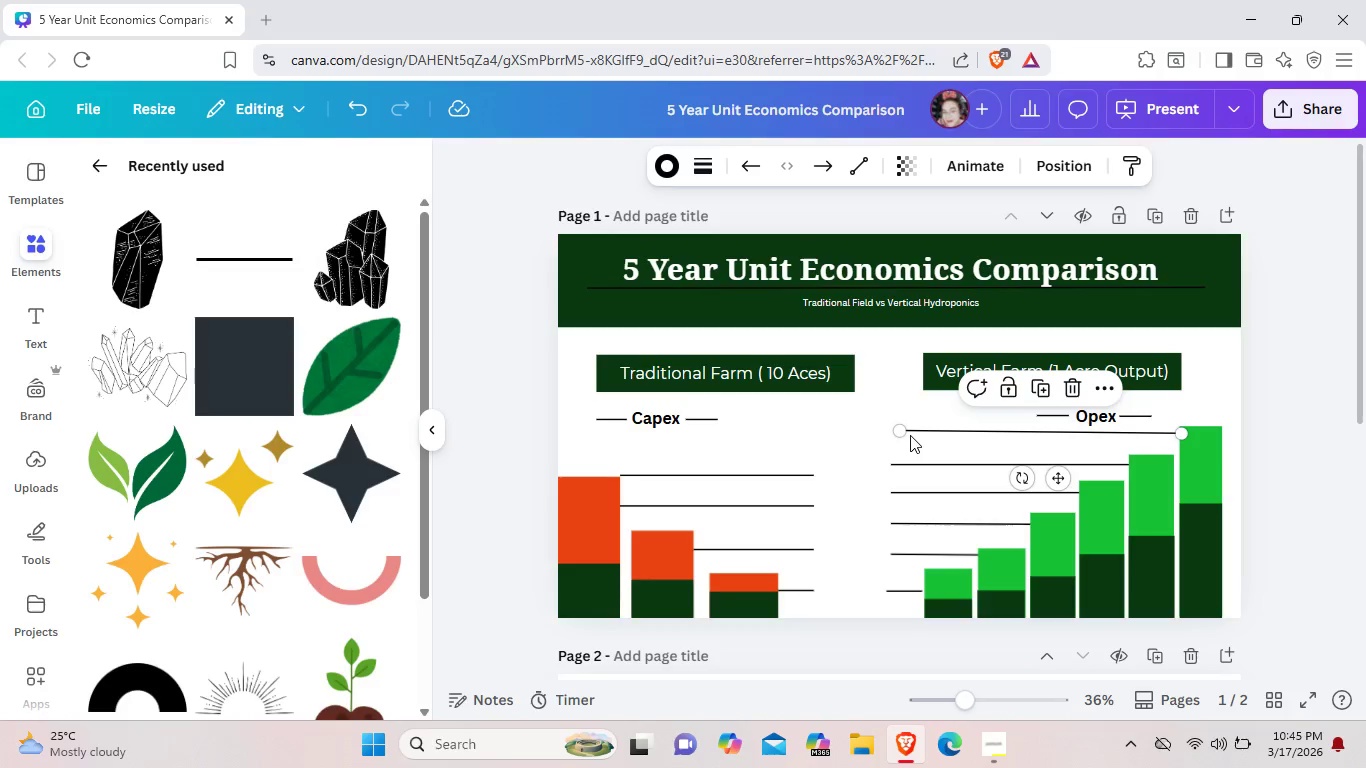 
left_click([910, 435])
 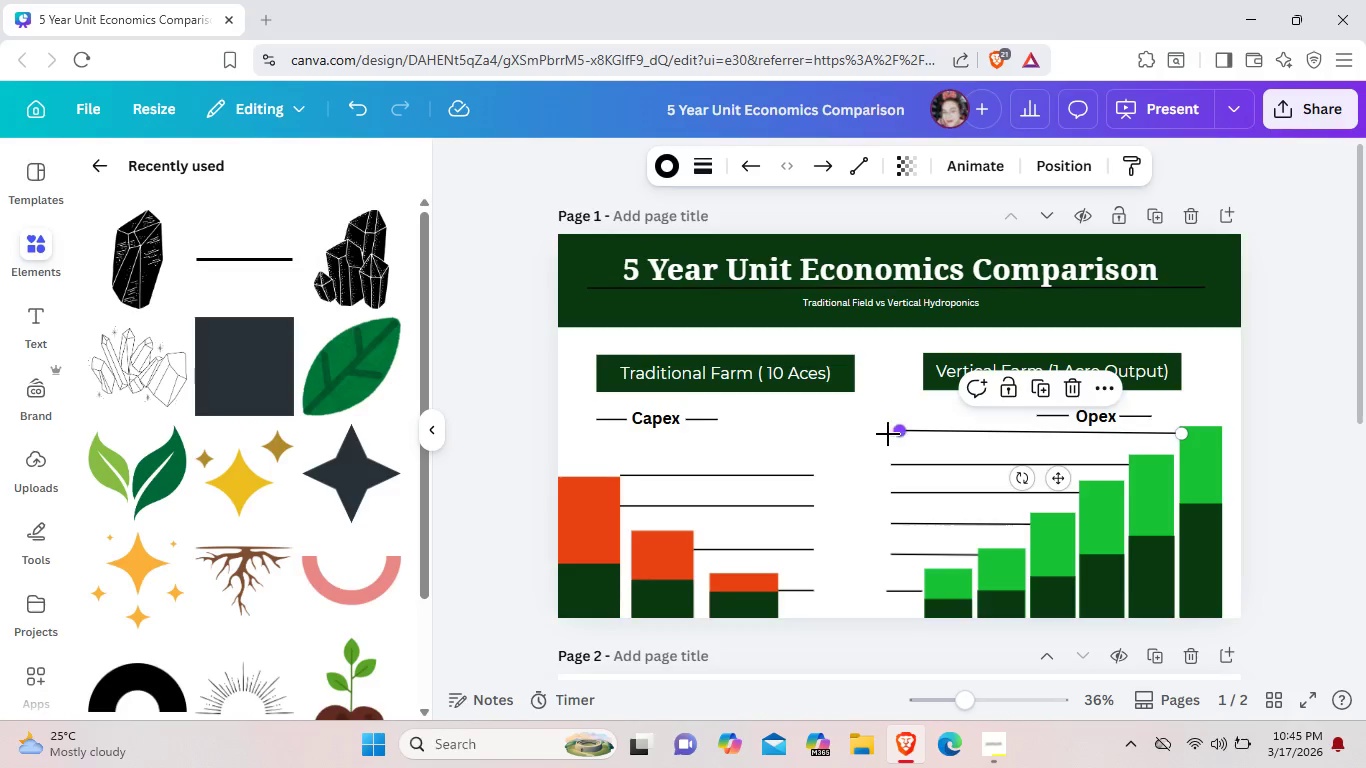 
left_click_drag(start_coordinate=[897, 435], to_coordinate=[886, 435])
 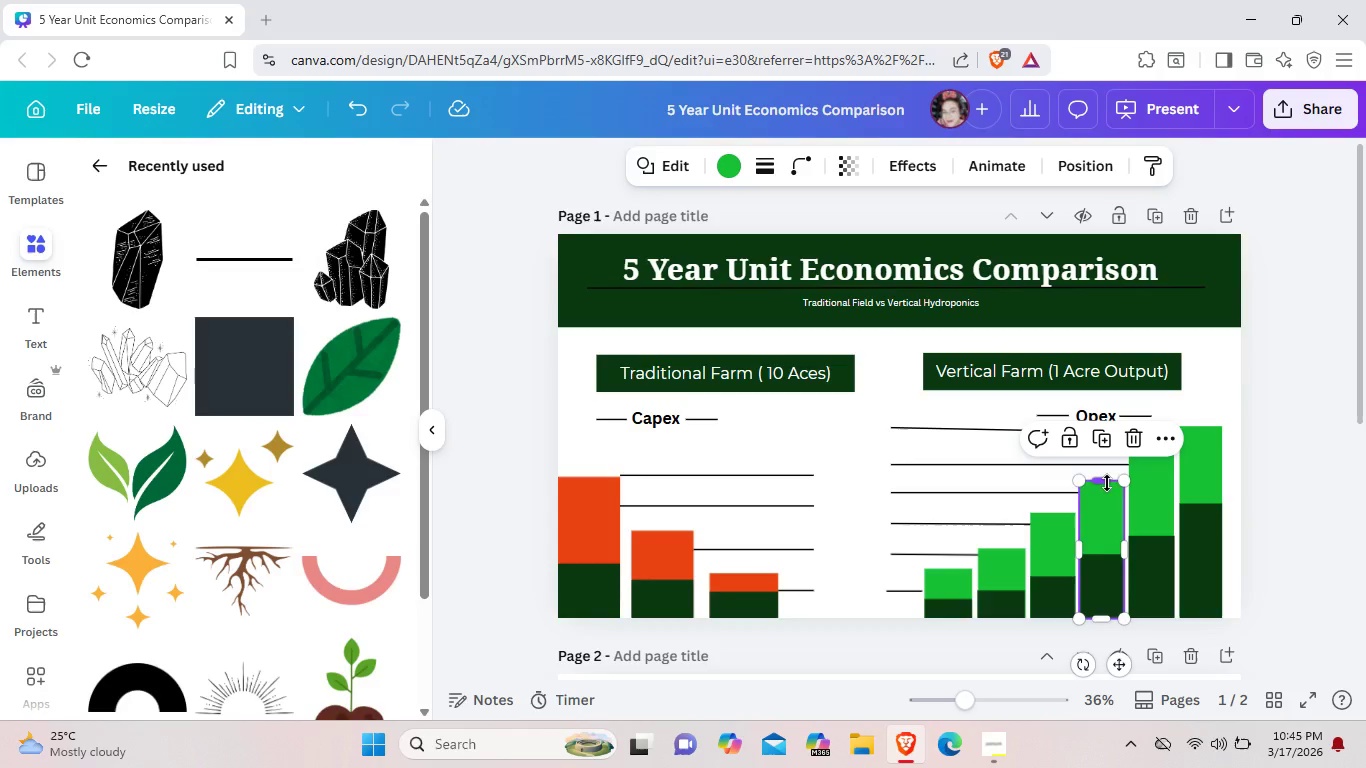 
left_click([1109, 482])
 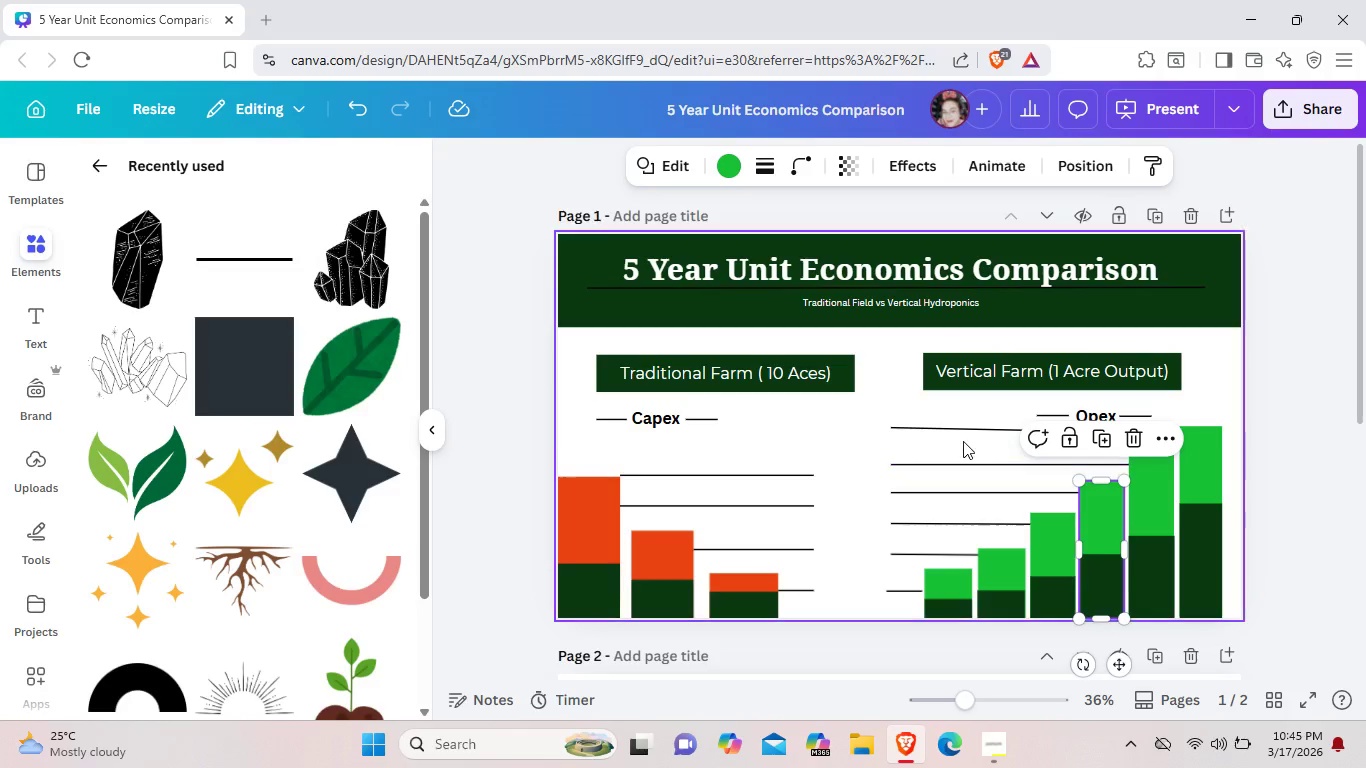 
left_click([963, 441])
 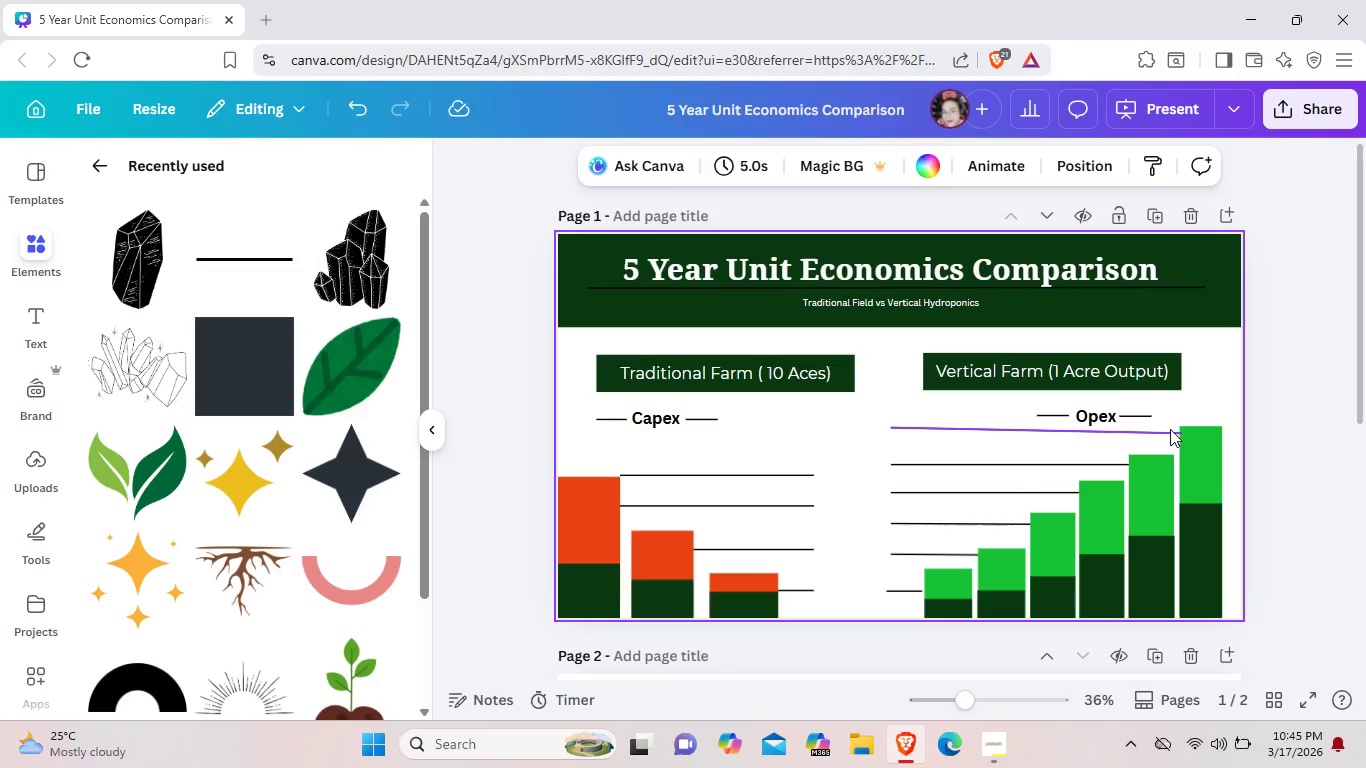 
left_click([1170, 429])
 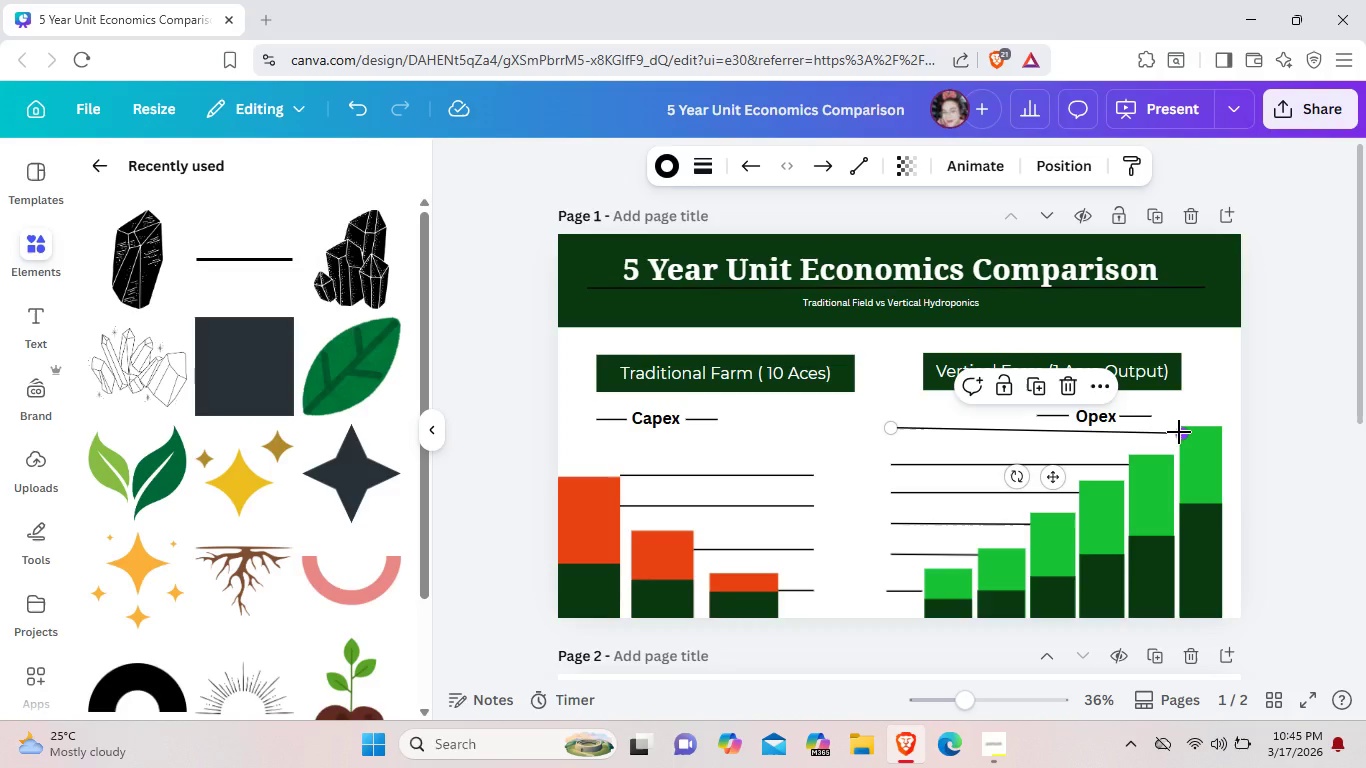 
left_click_drag(start_coordinate=[1179, 434], to_coordinate=[1178, 428])
 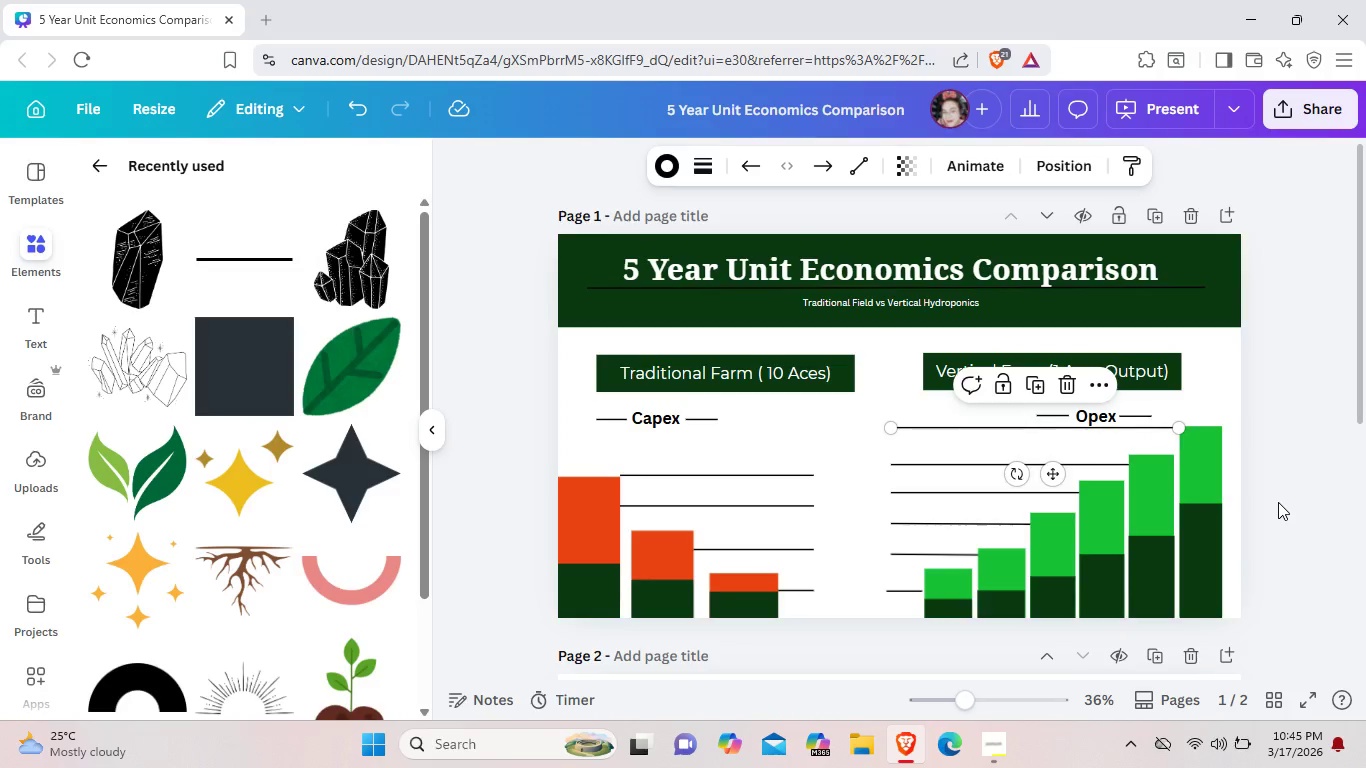 
left_click([1278, 502])
 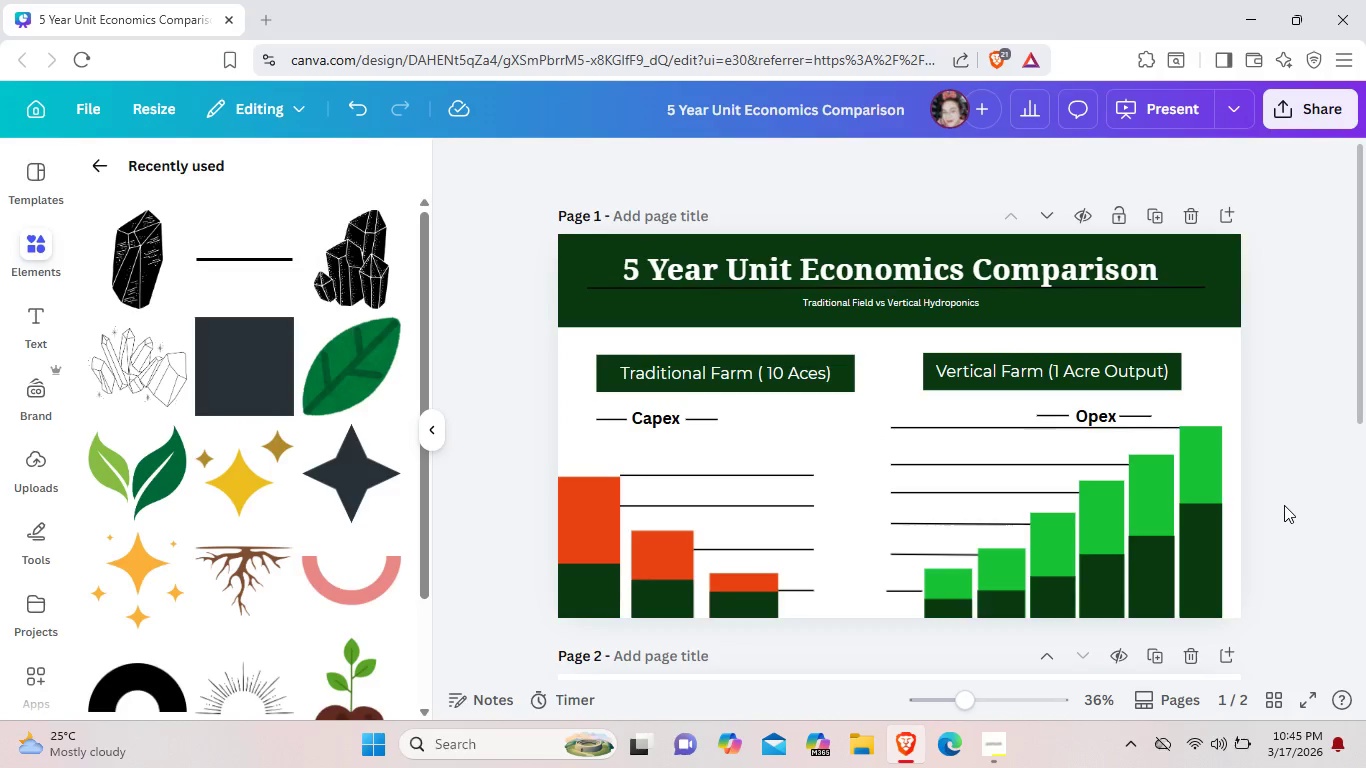 
left_click([1284, 505])
 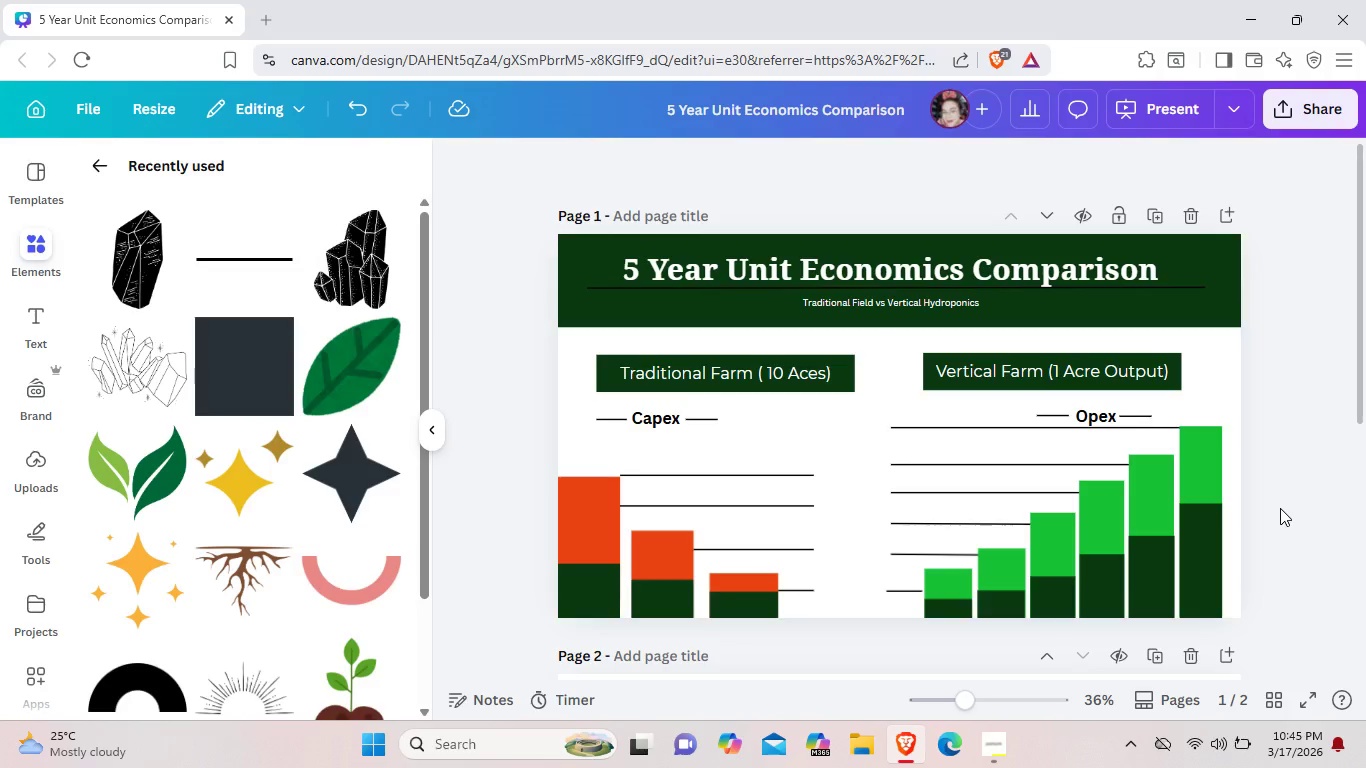 
scroll: coordinate [1179, 528], scroll_direction: down, amount: 3.0
 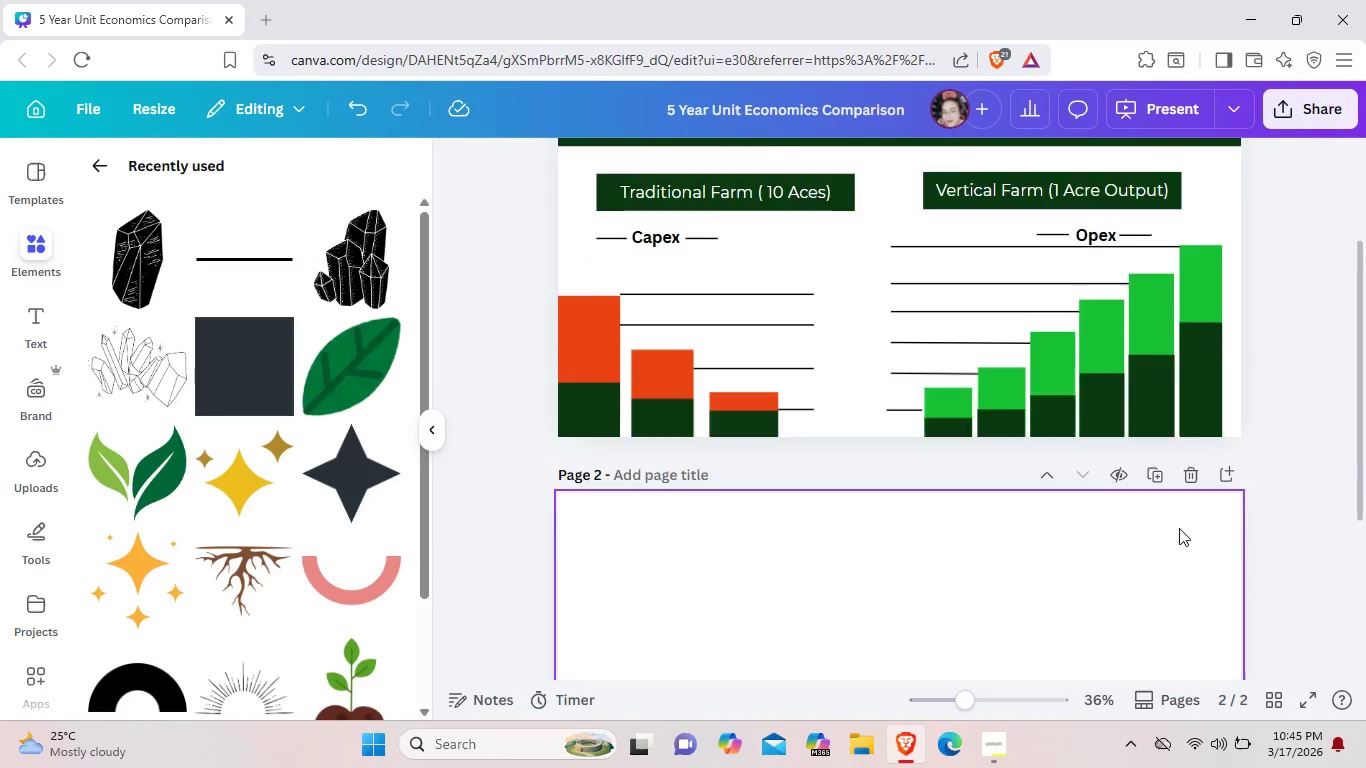 
scroll: coordinate [1179, 528], scroll_direction: up, amount: 2.0
 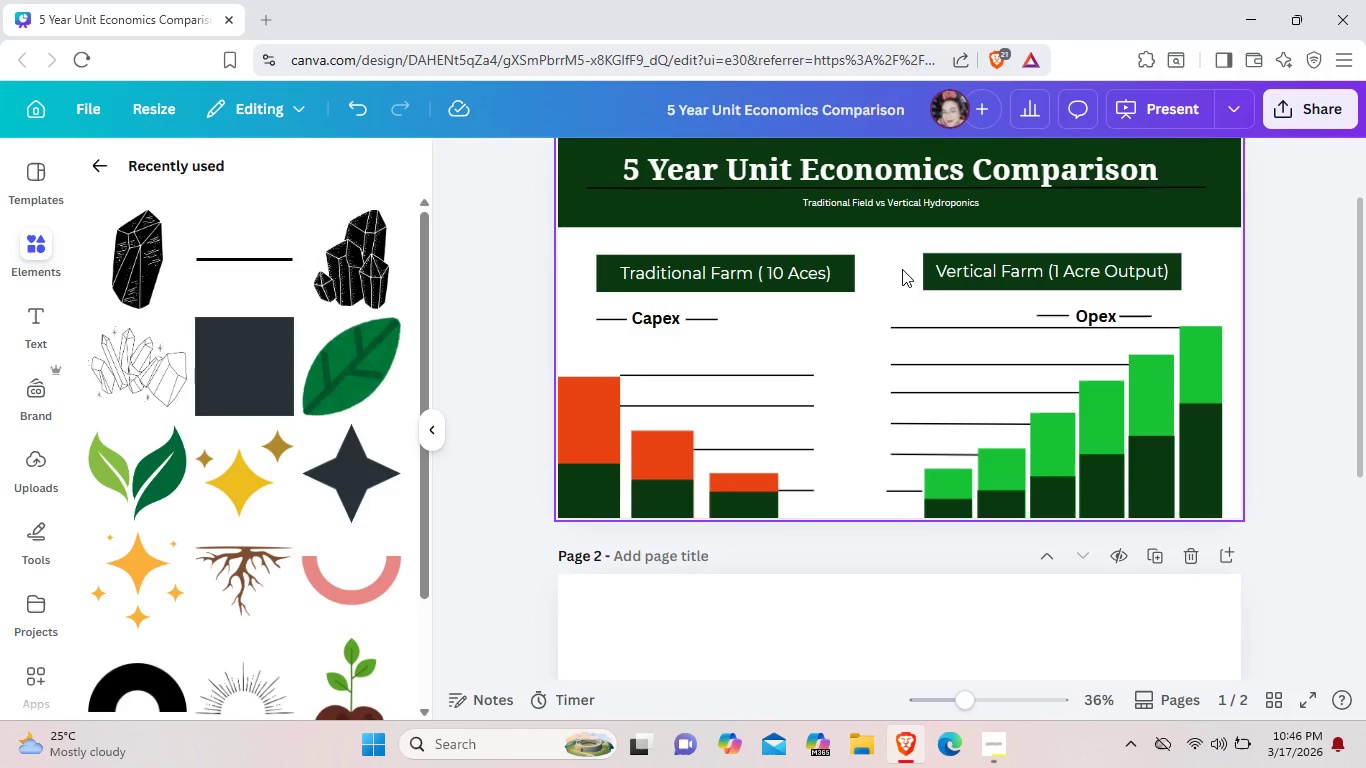 
wait(42.42)
 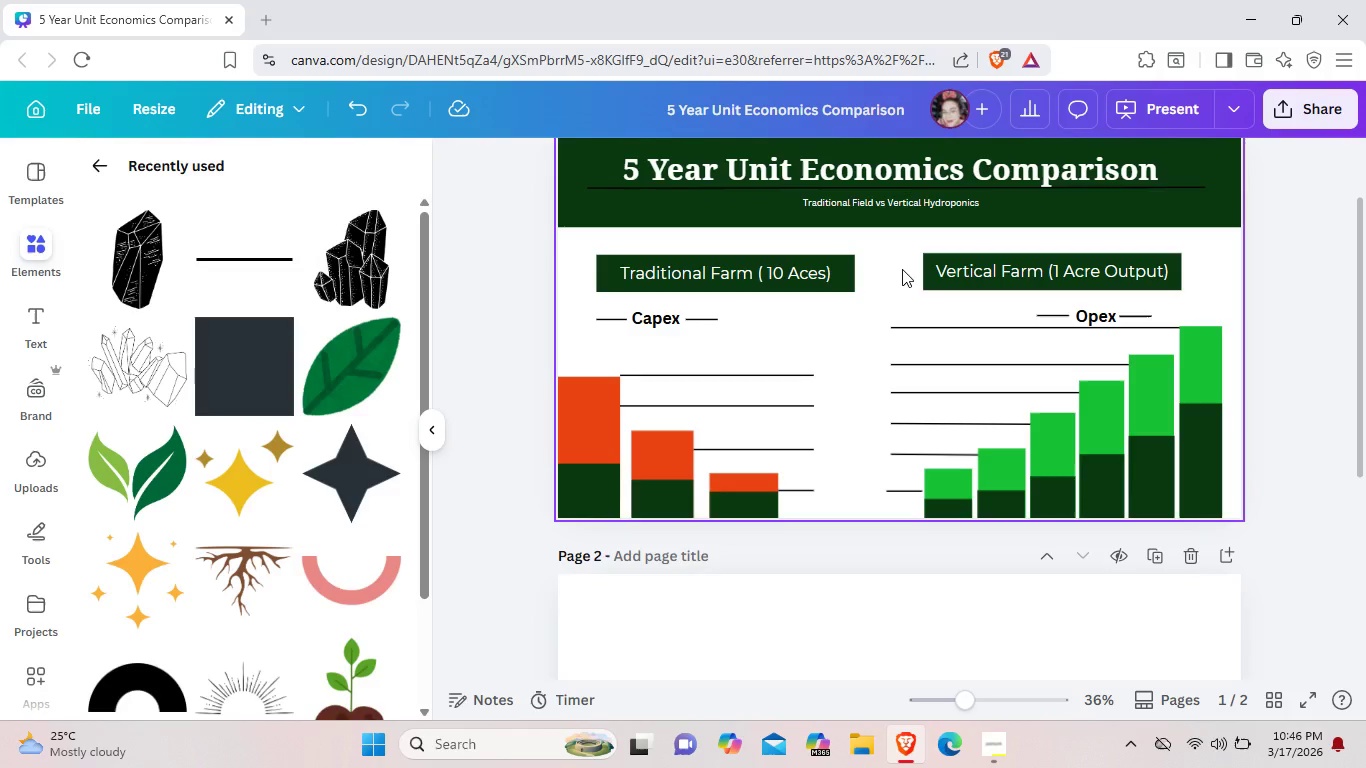 
scroll: coordinate [1271, 196], scroll_direction: up, amount: 2.0
 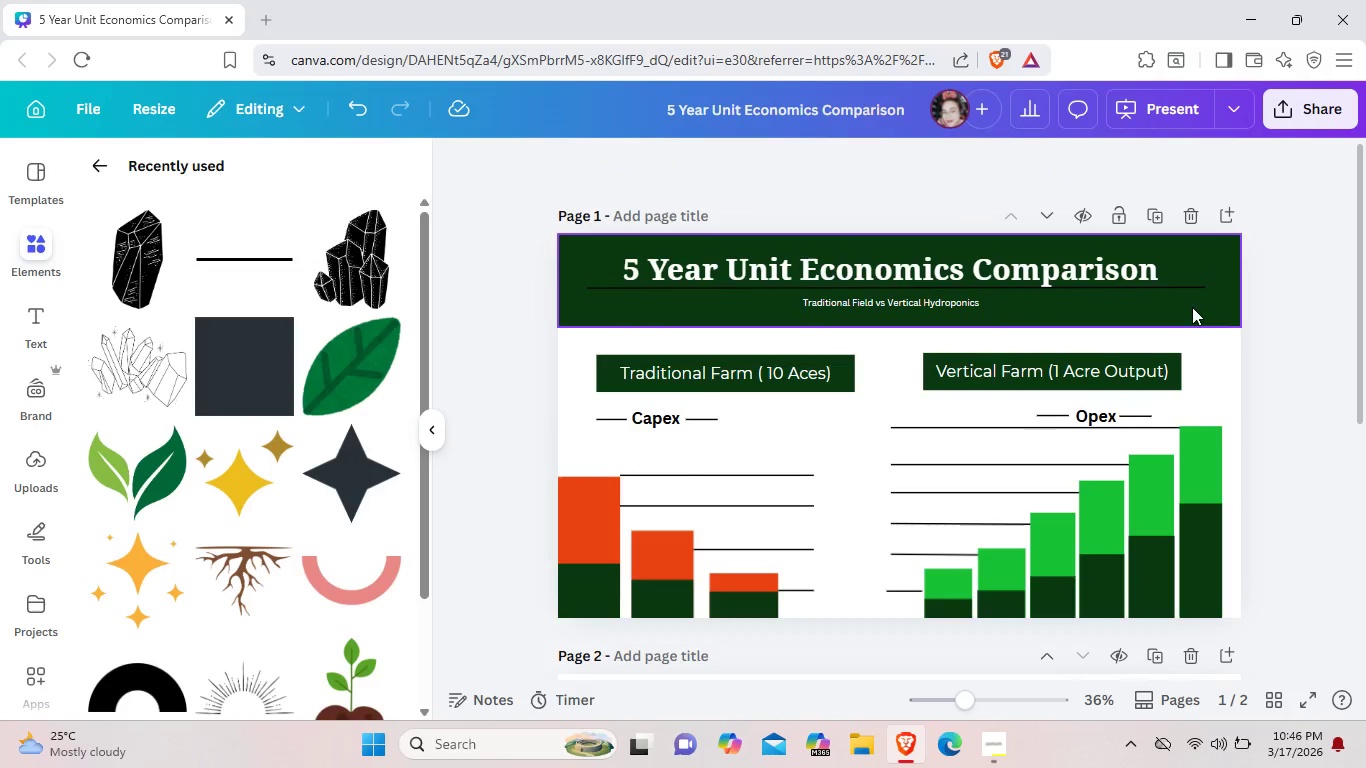 
left_click([1185, 292])
 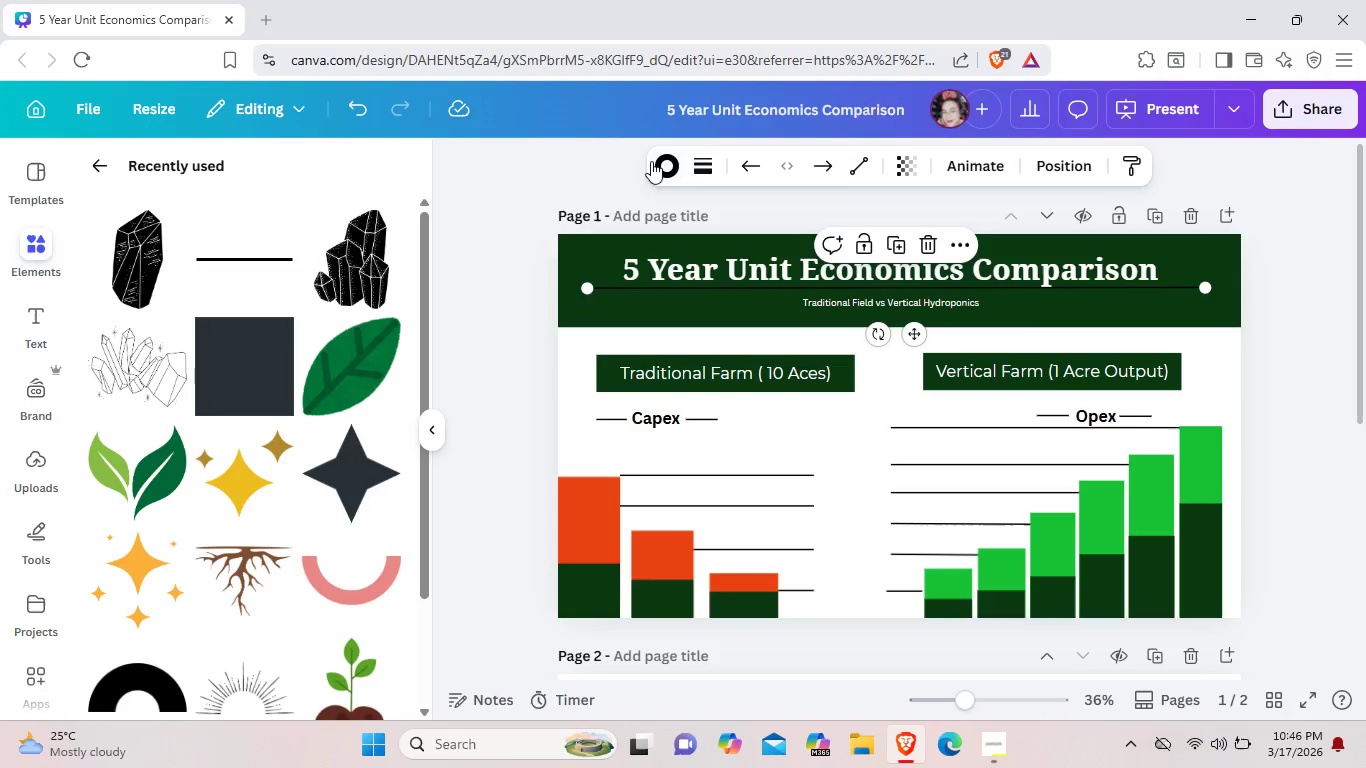 
left_click([661, 167])
 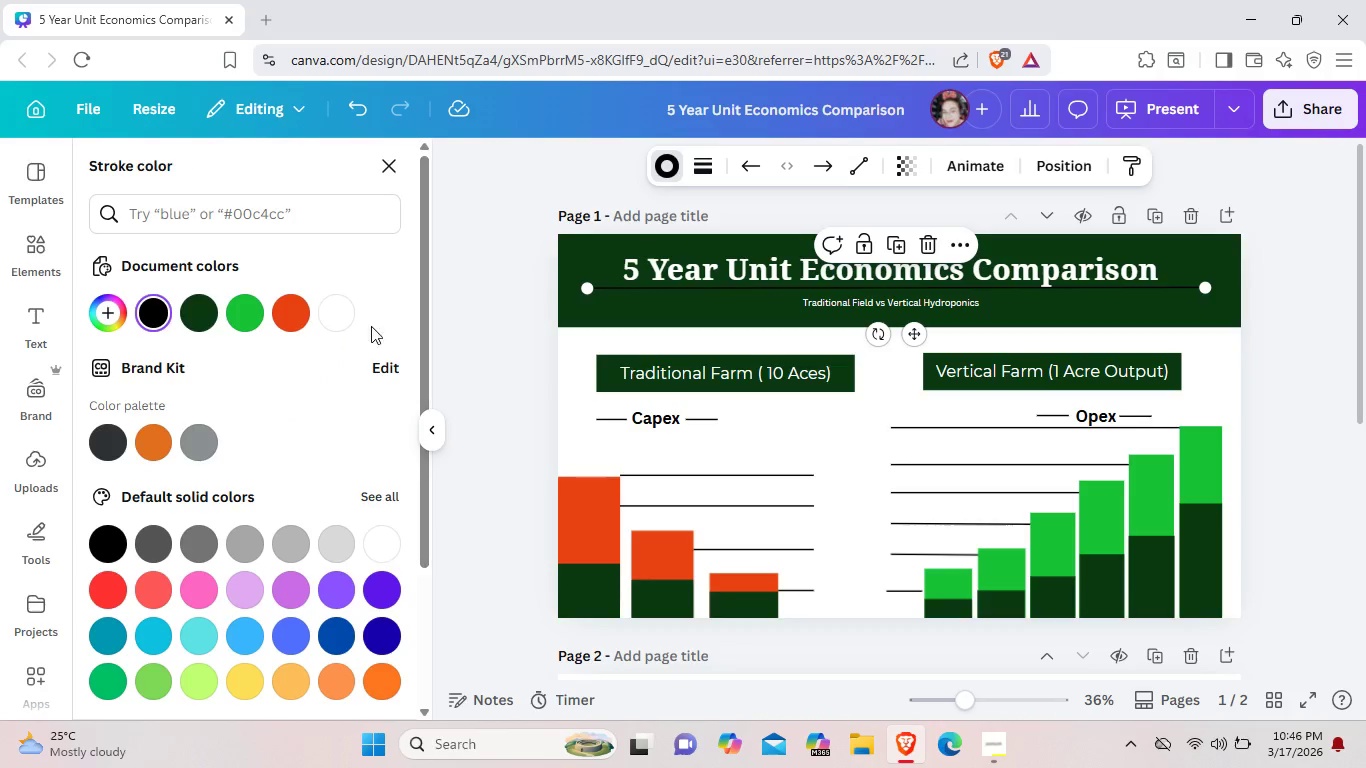 
left_click([328, 305])
 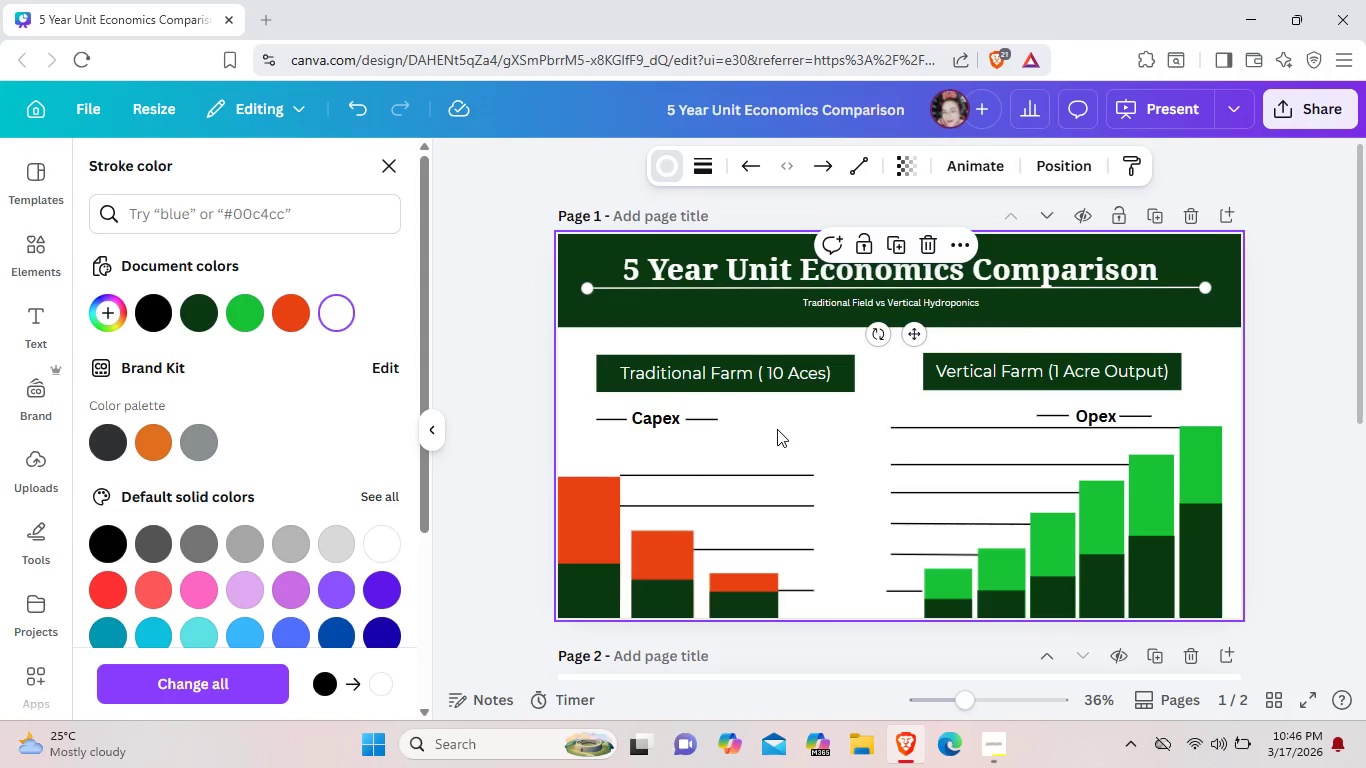 
wait(22.52)
 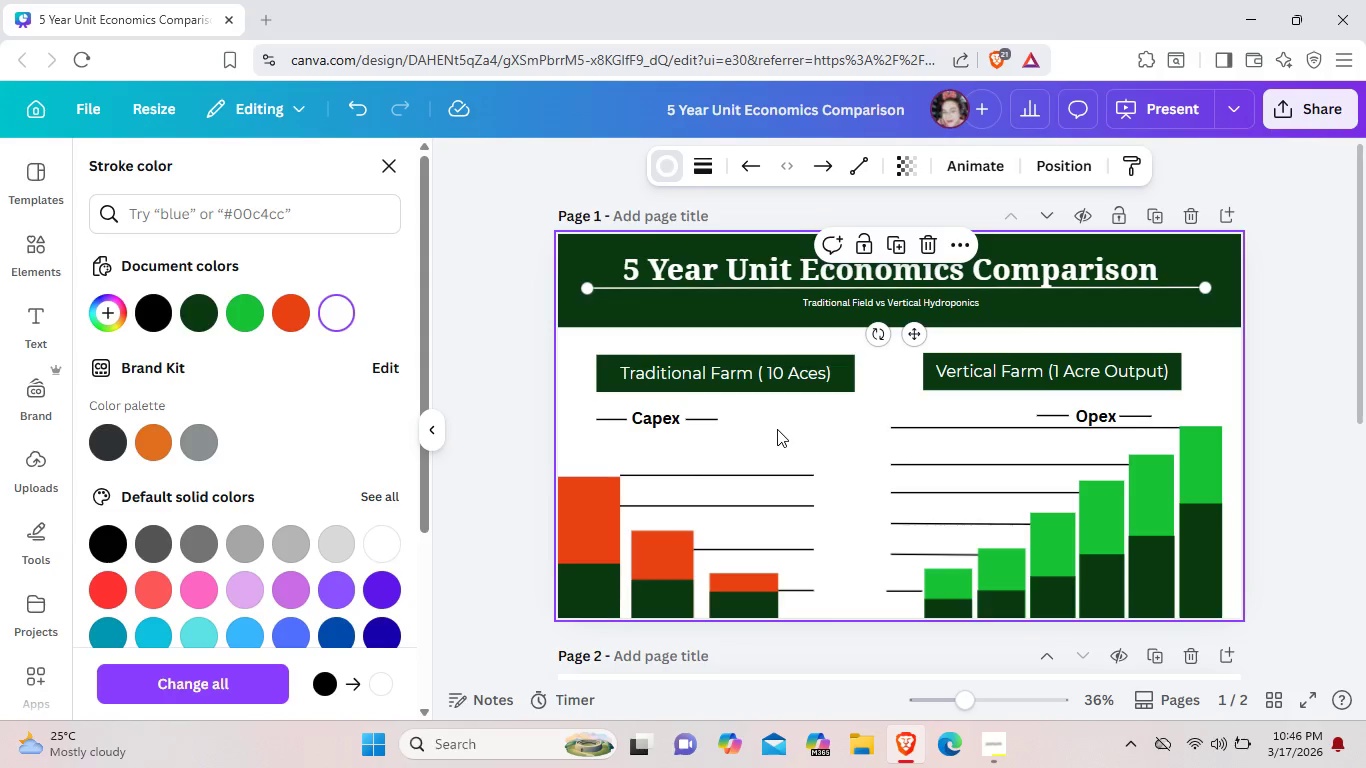 
left_click_drag(start_coordinate=[765, 408], to_coordinate=[761, 352])
 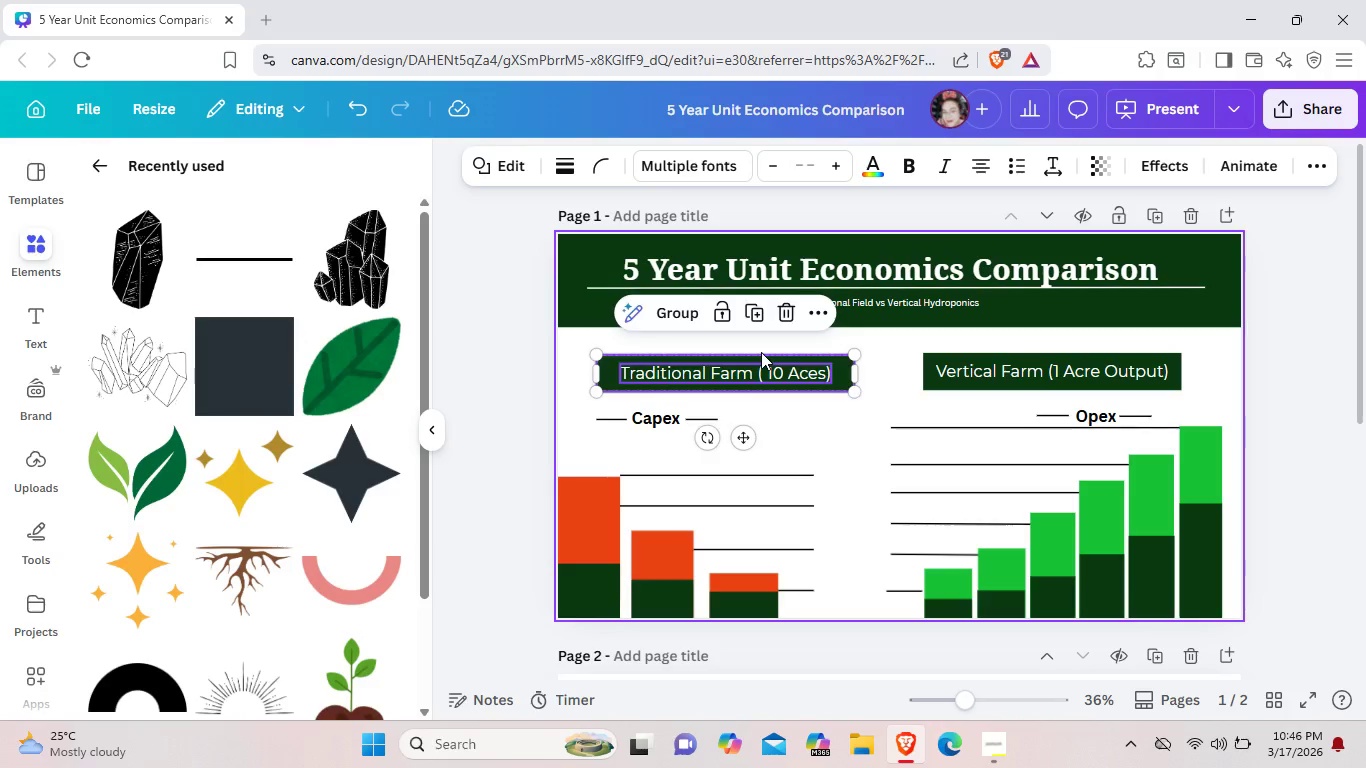 
hold_key(key=ArrowUp, duration=0.81)
 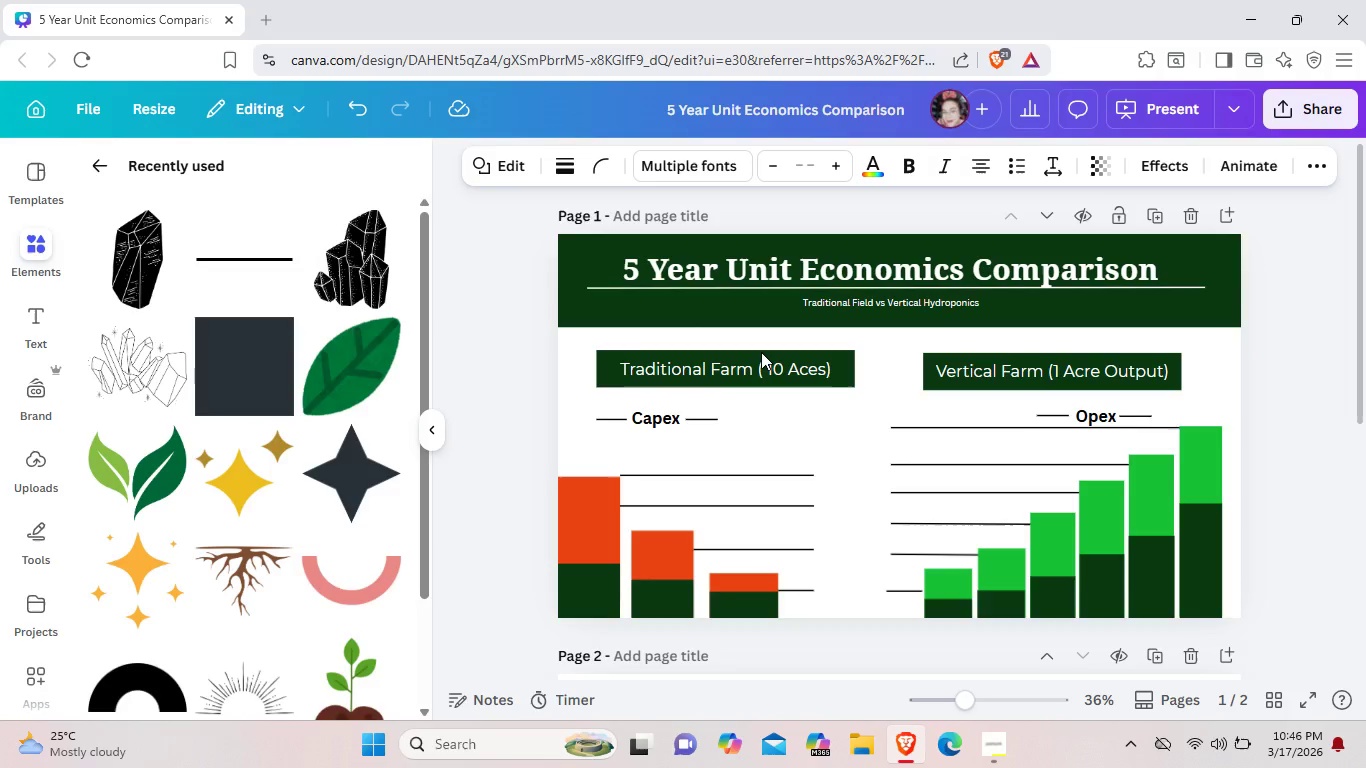 
key(ArrowUp)
 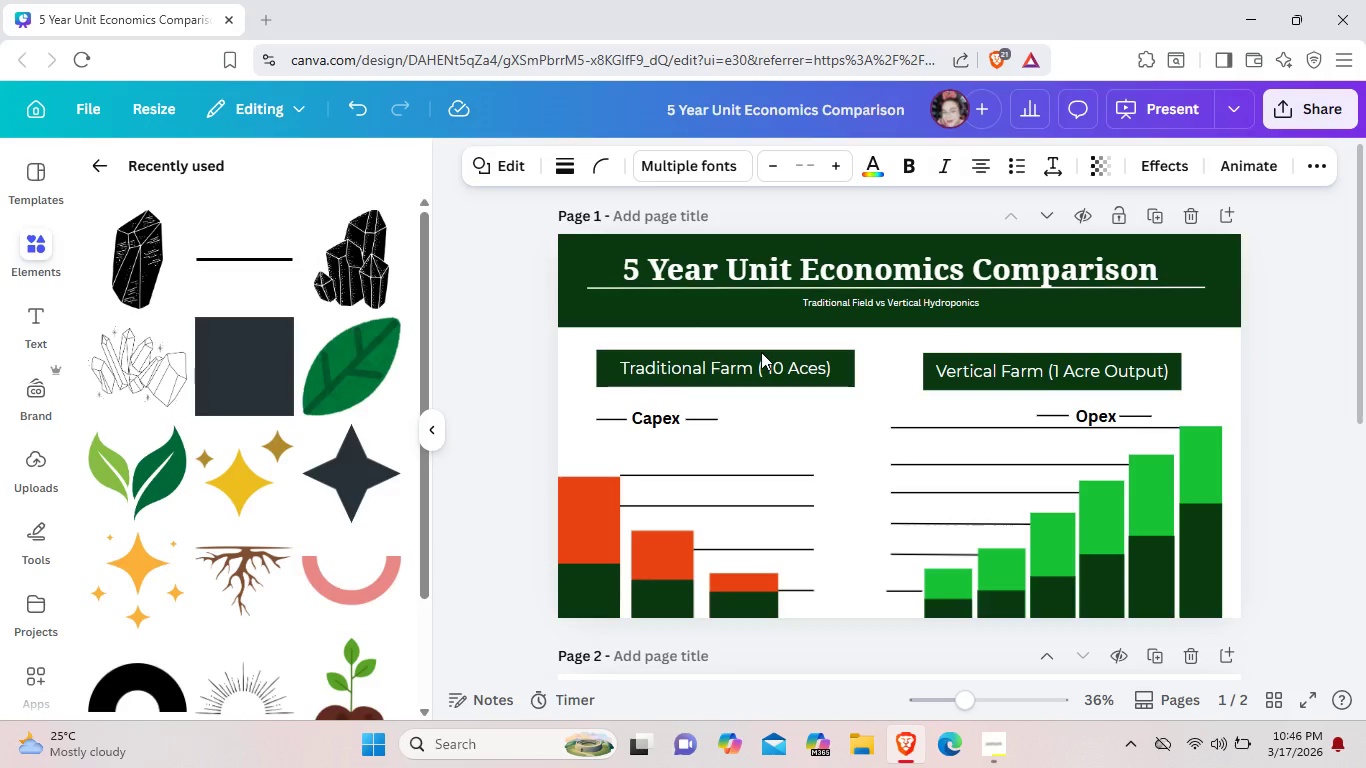 
key(ArrowUp)
 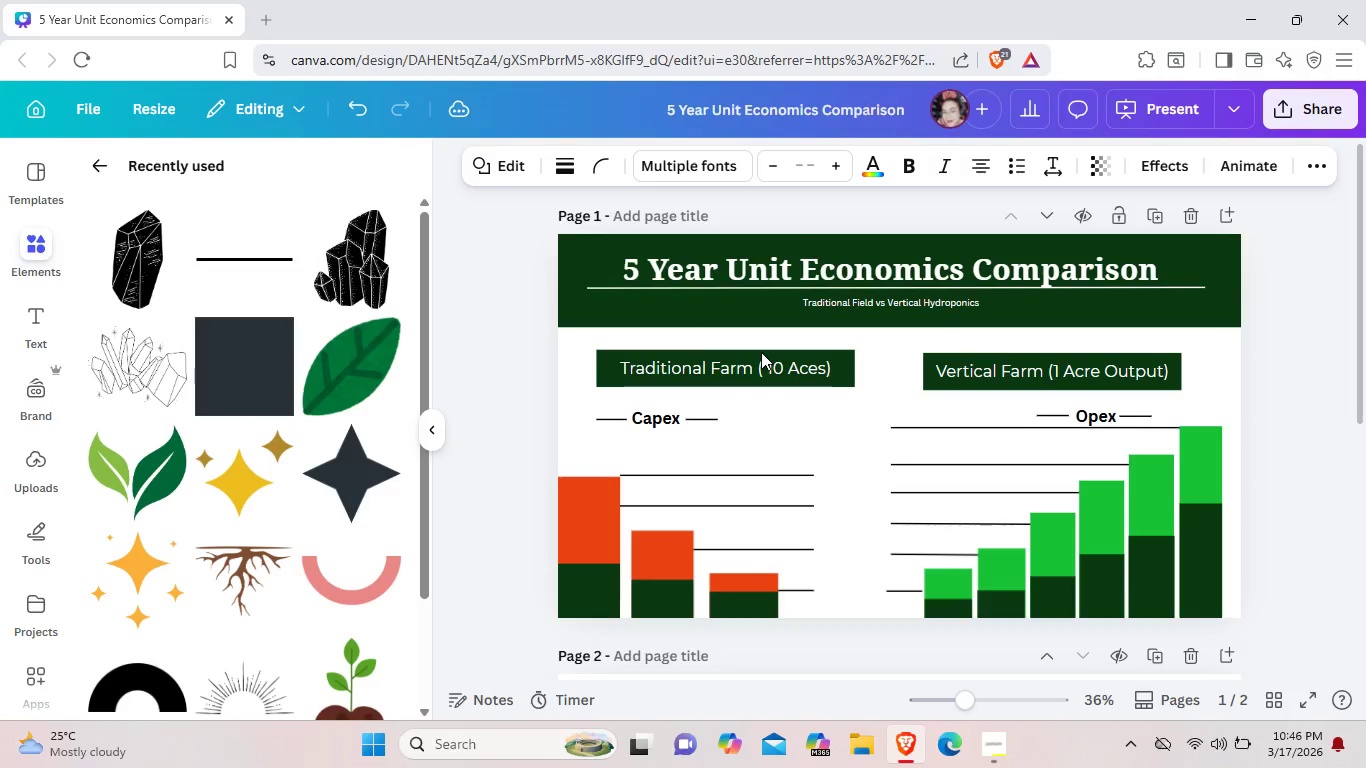 
key(ArrowUp)
 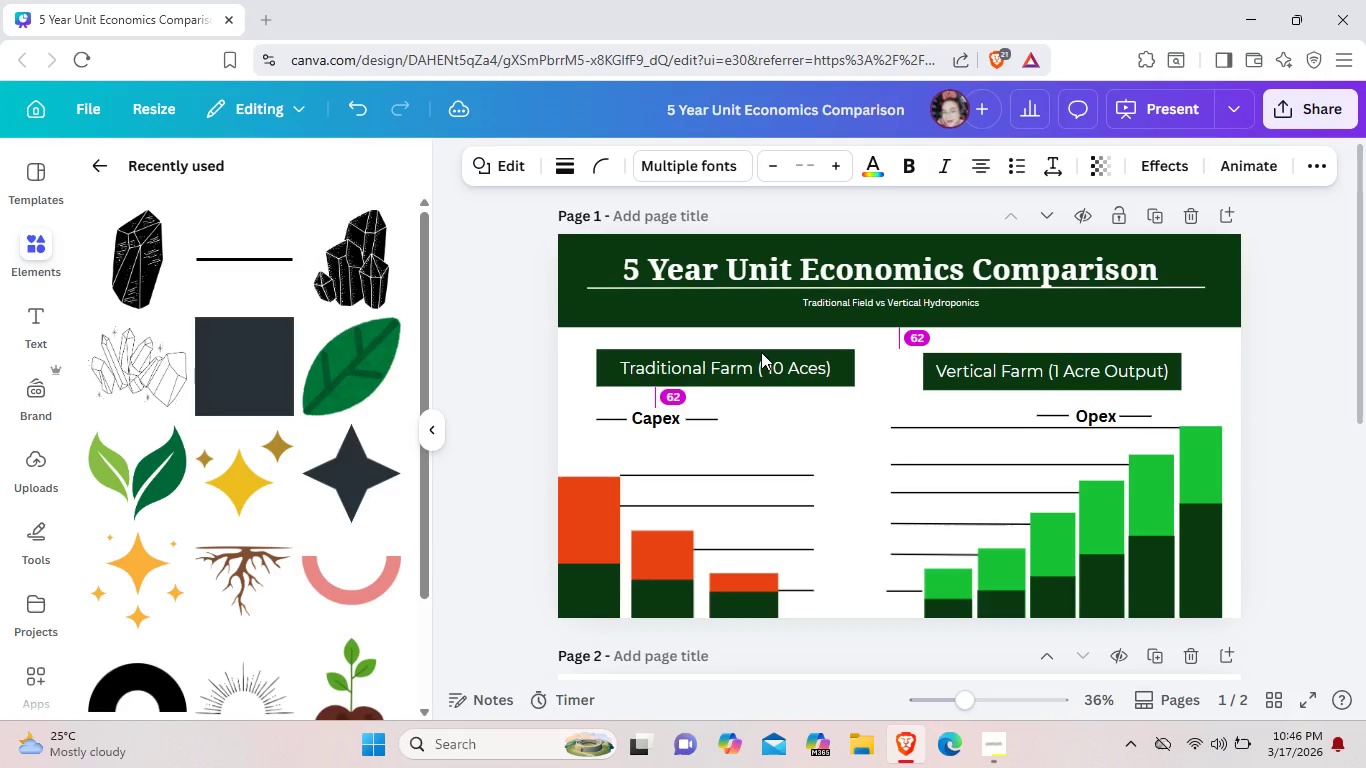 
key(ArrowUp)
 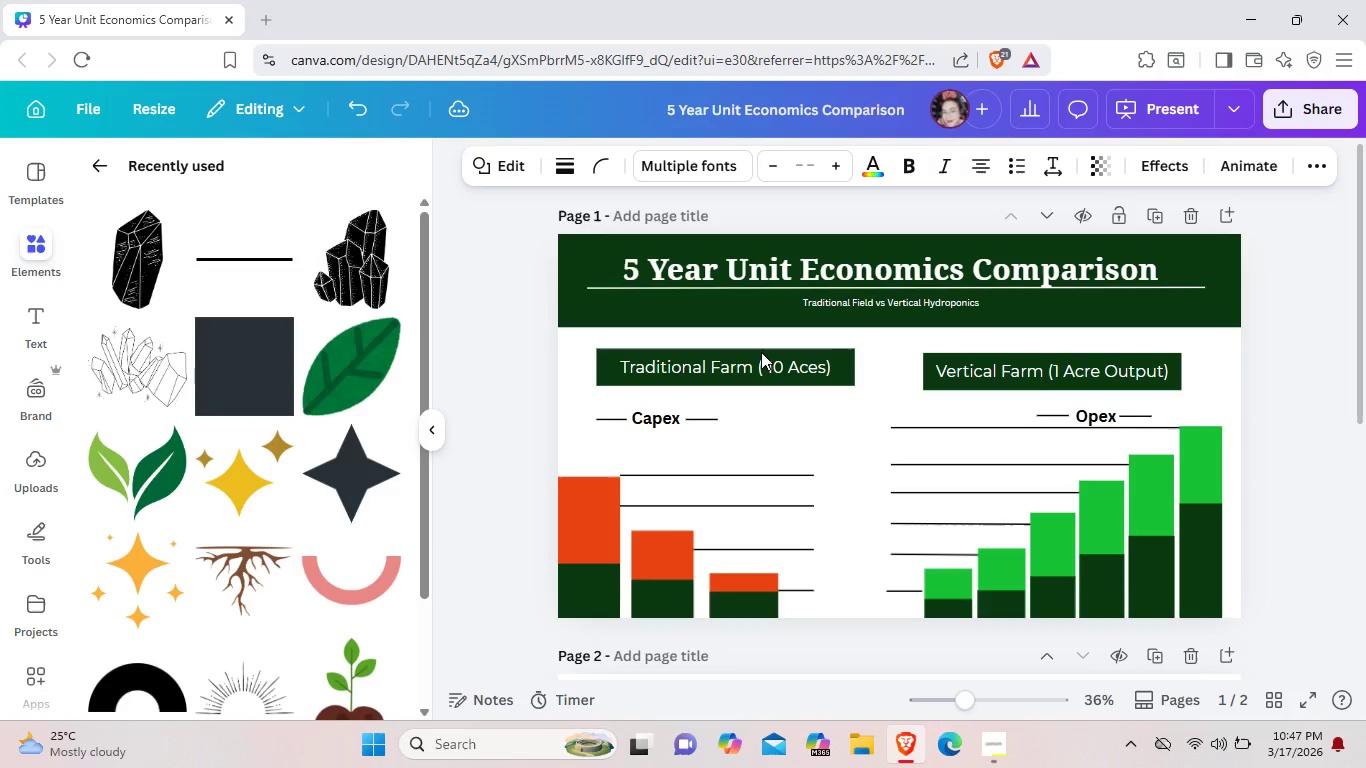 
key(ArrowUp)
 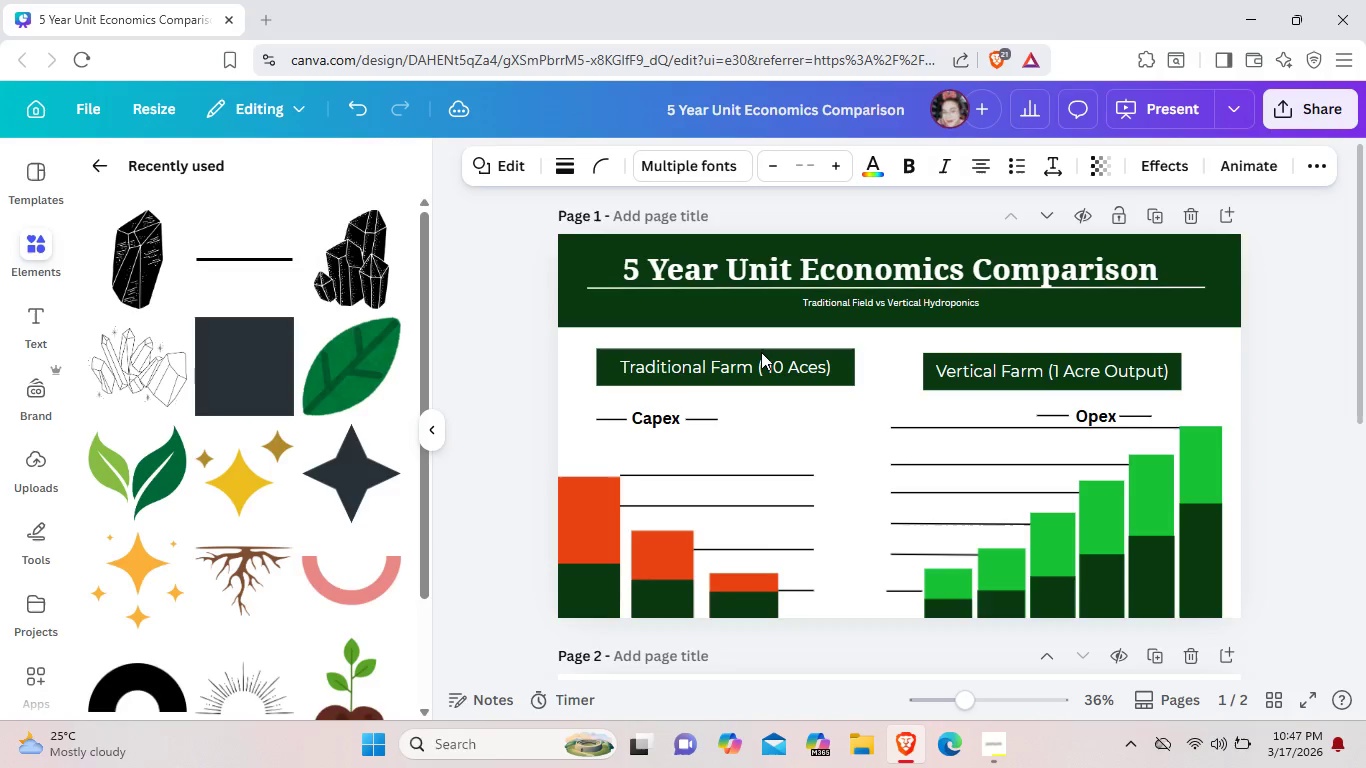 
key(ArrowUp)
 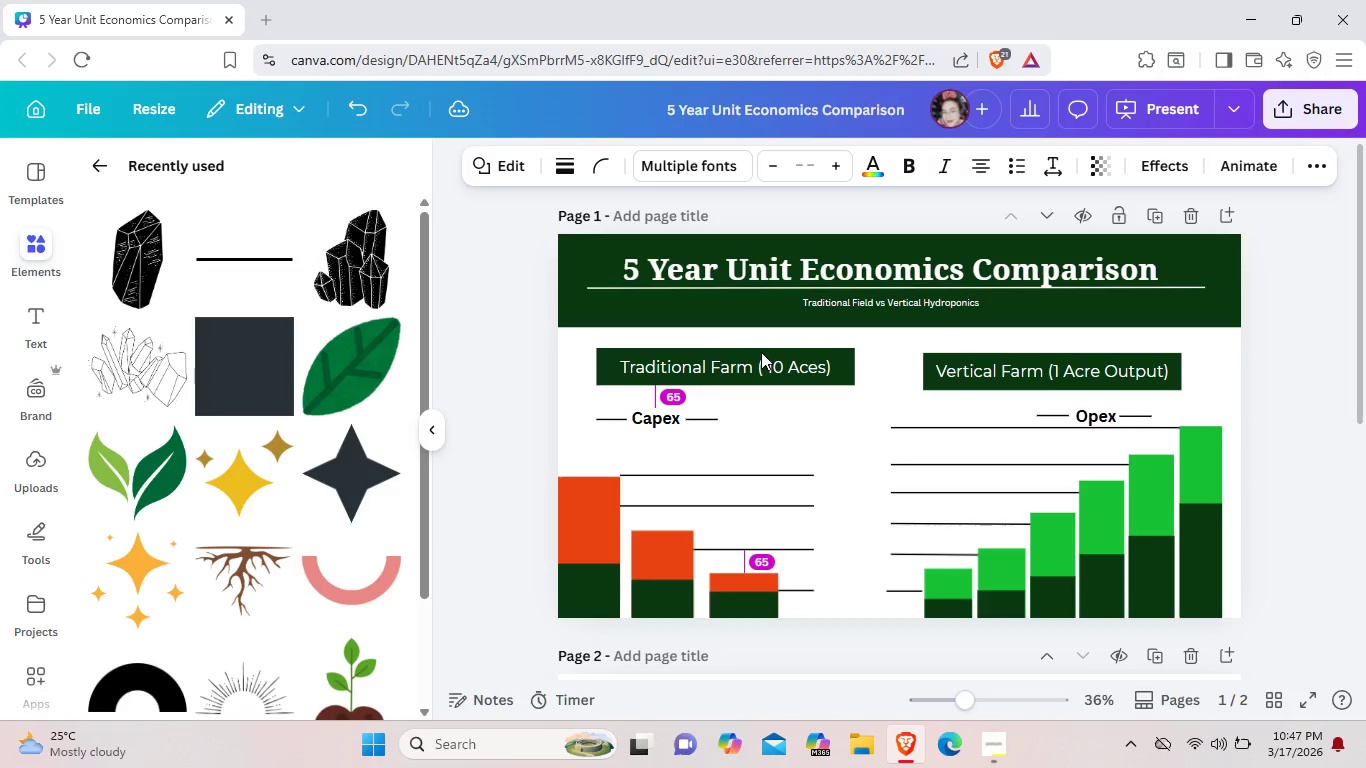 
key(ArrowUp)
 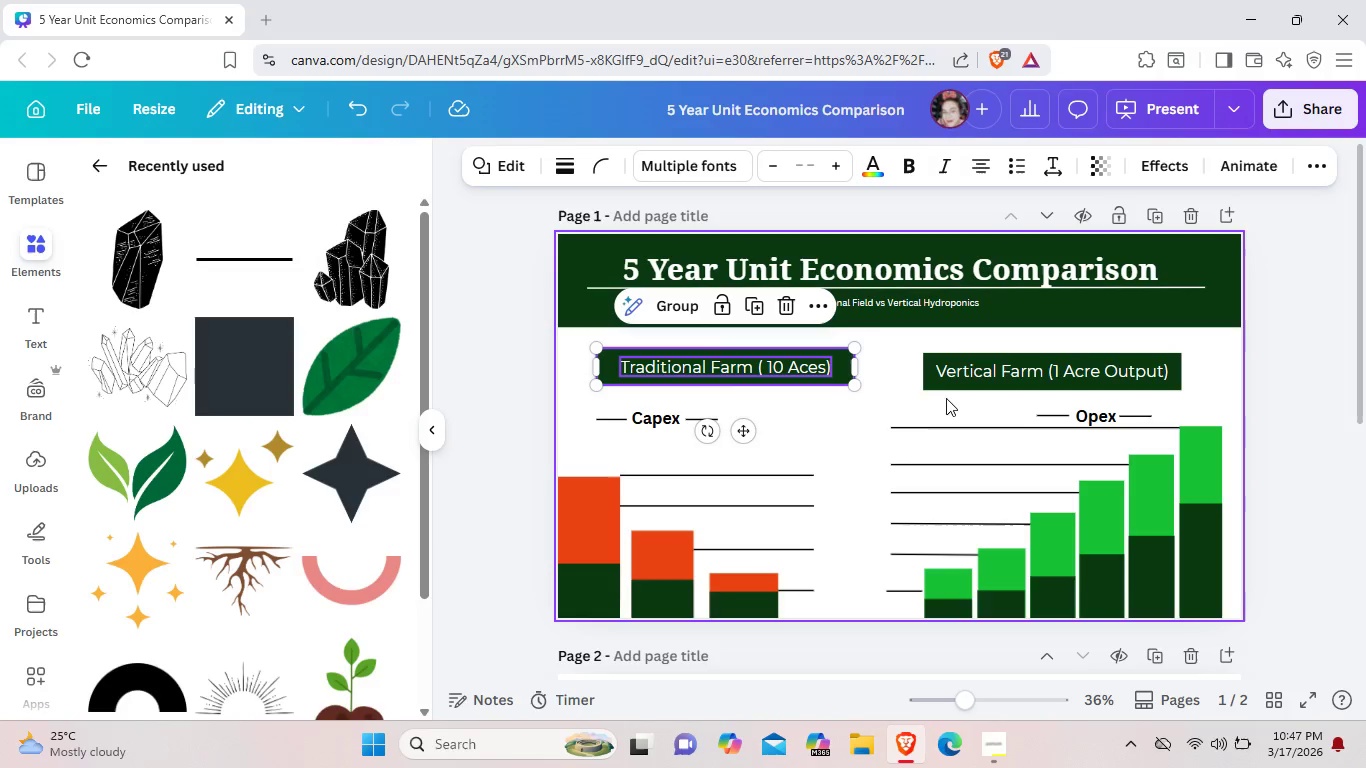 
left_click([946, 394])
 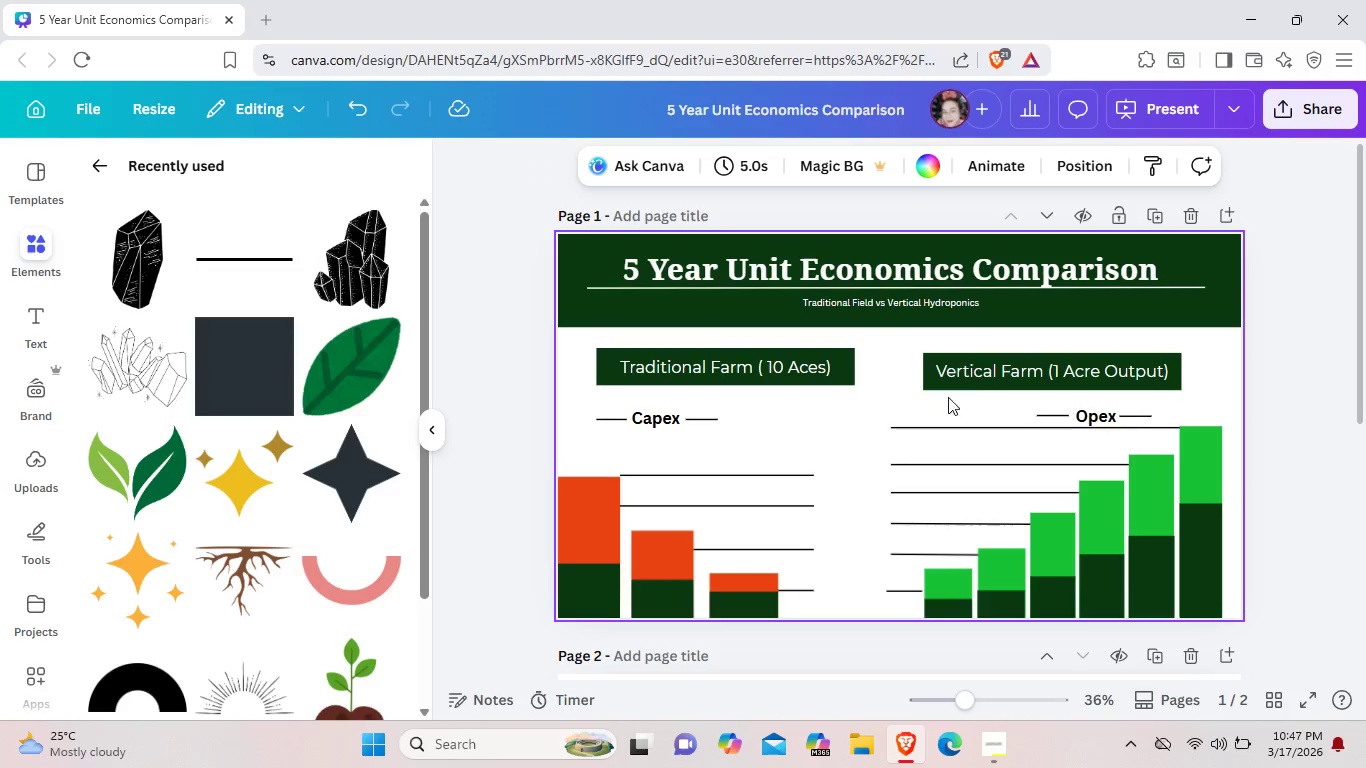 
left_click_drag(start_coordinate=[945, 404], to_coordinate=[978, 347])
 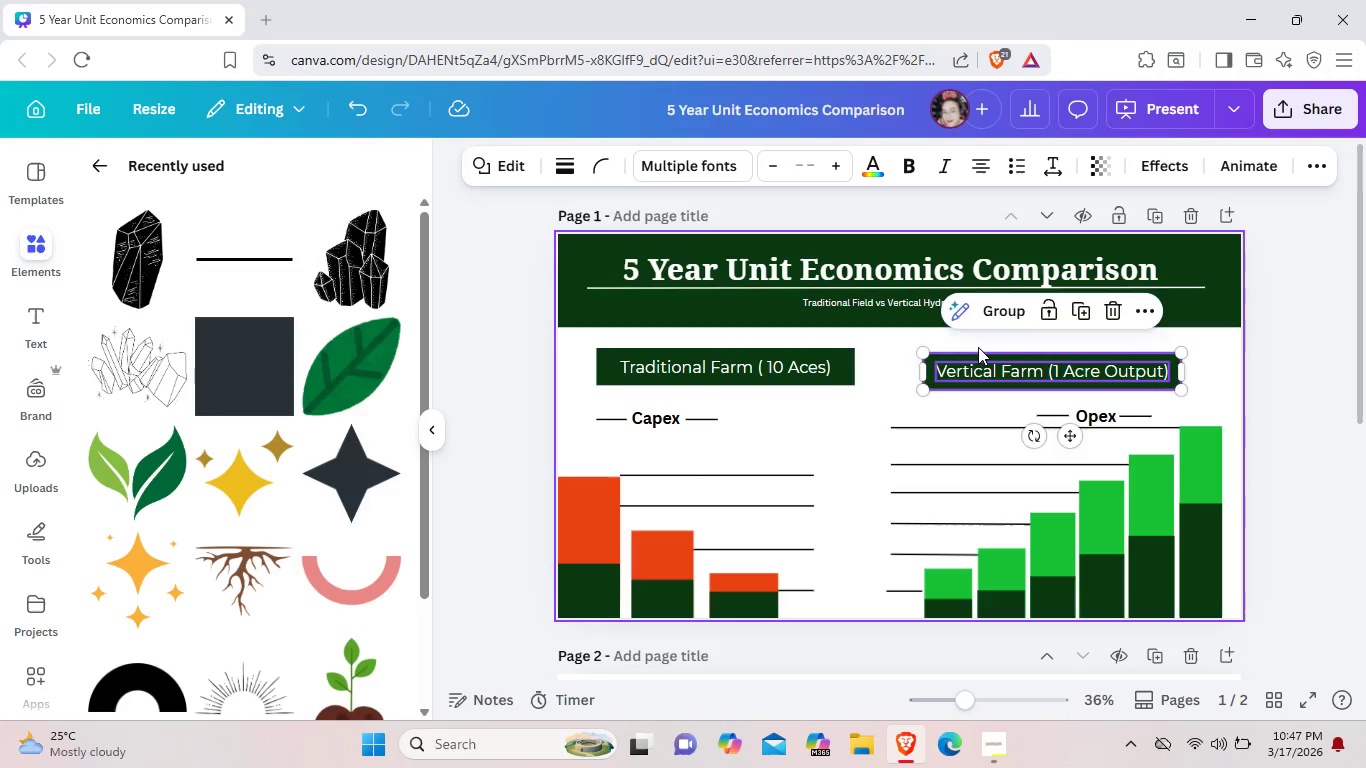 
key(ArrowUp)
 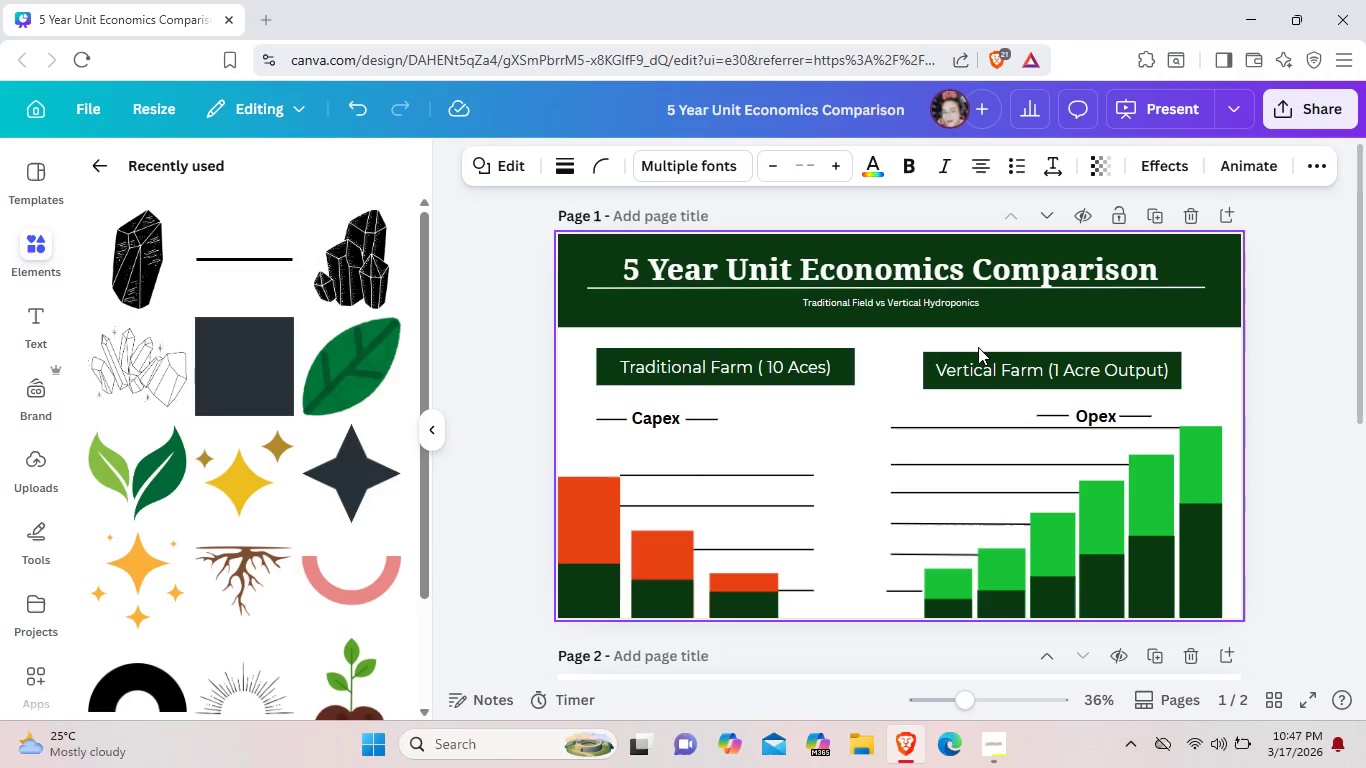 
key(ArrowUp)
 